 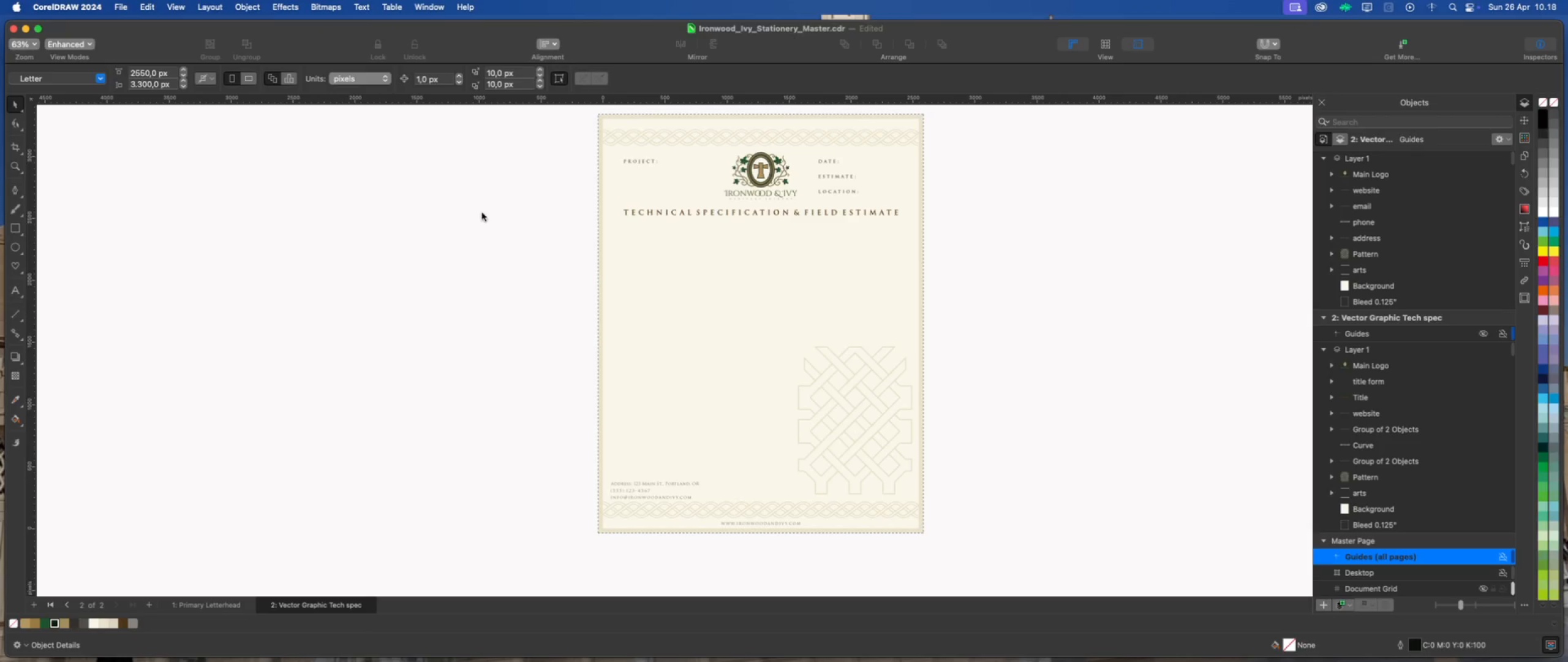 
scroll: coordinate [692, 340], scroll_direction: down, amount: 1.0
 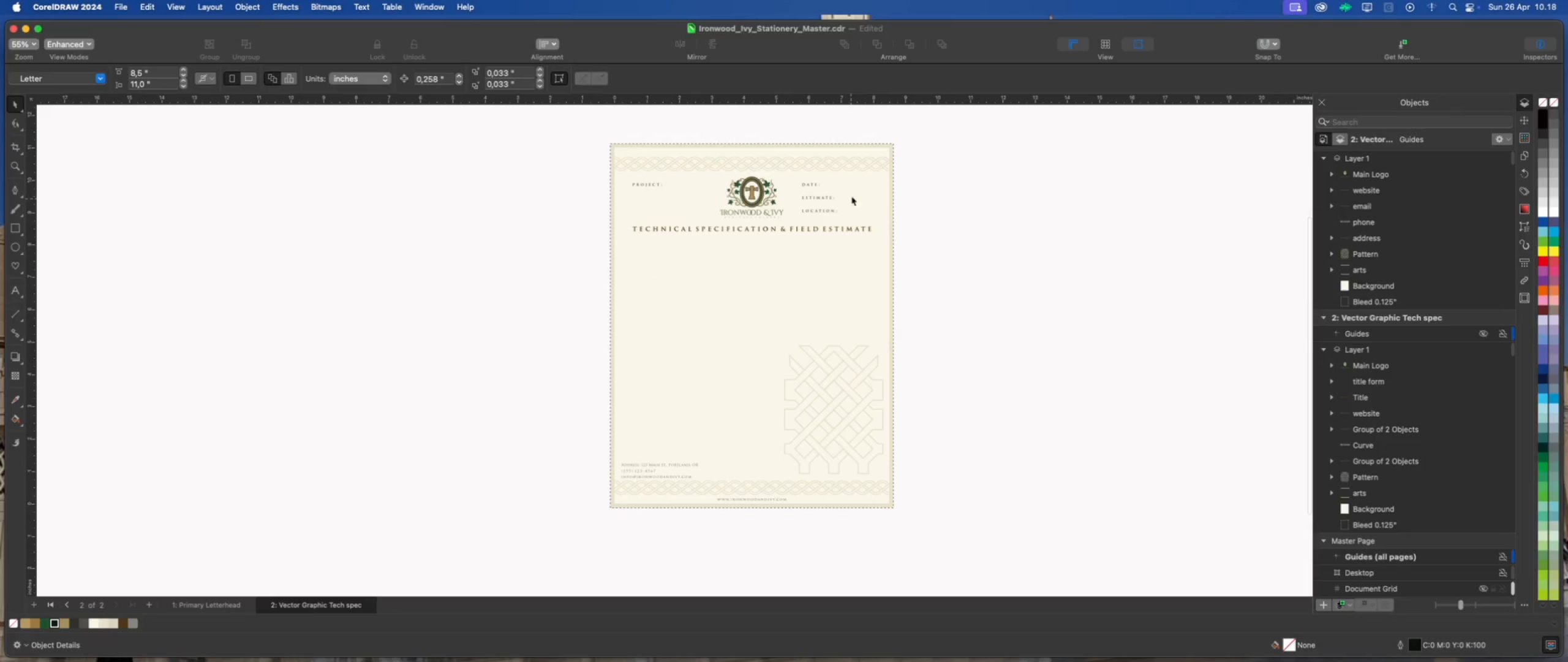 
scroll: coordinate [869, 158], scroll_direction: up, amount: 1.0
 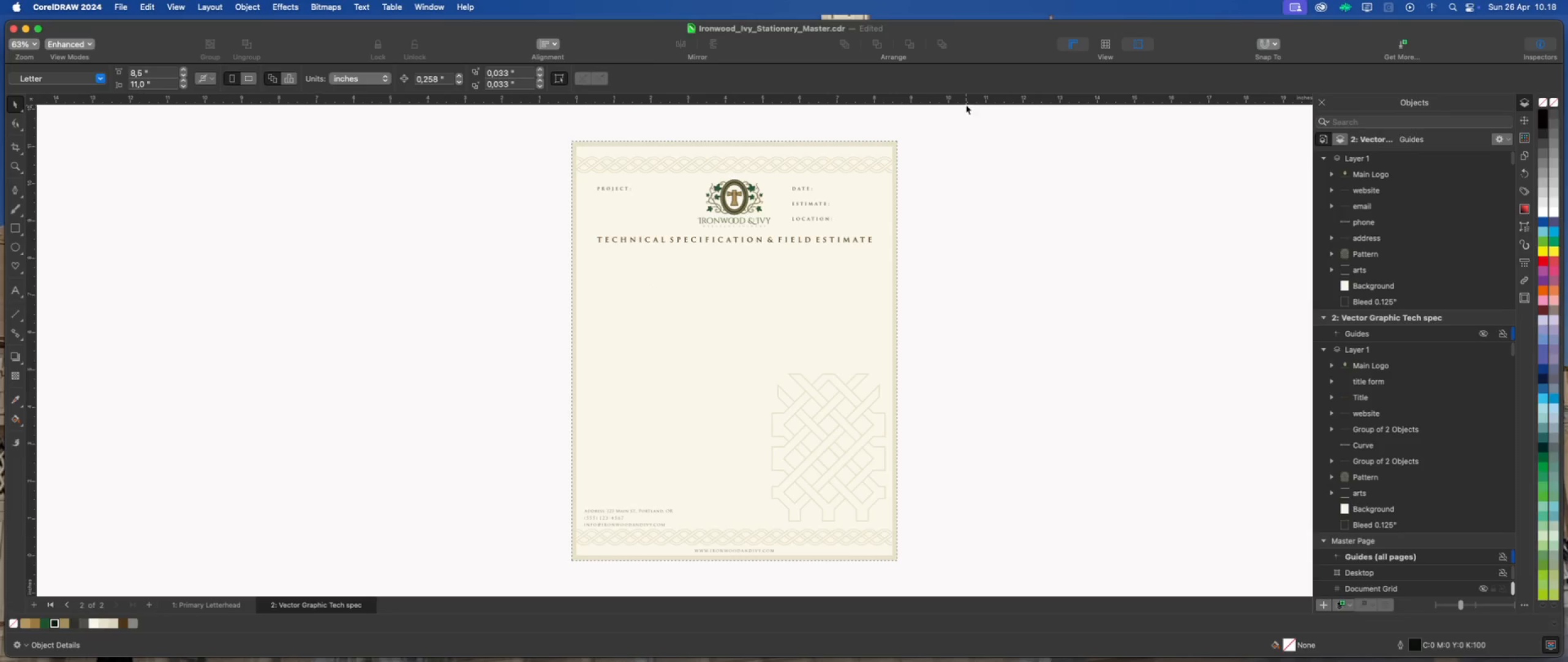 
left_click_drag(start_coordinate=[967, 104], to_coordinate=[959, 258])
 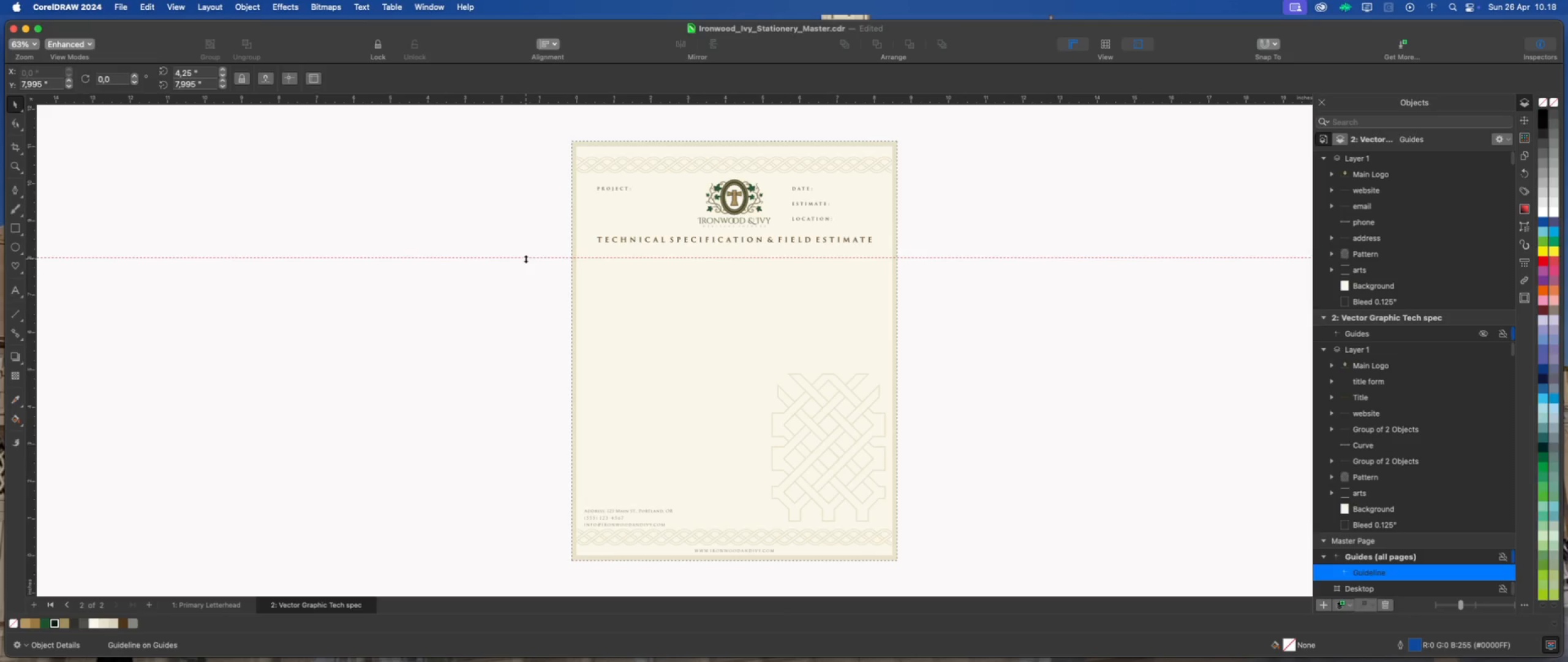 
wait(14.04)
 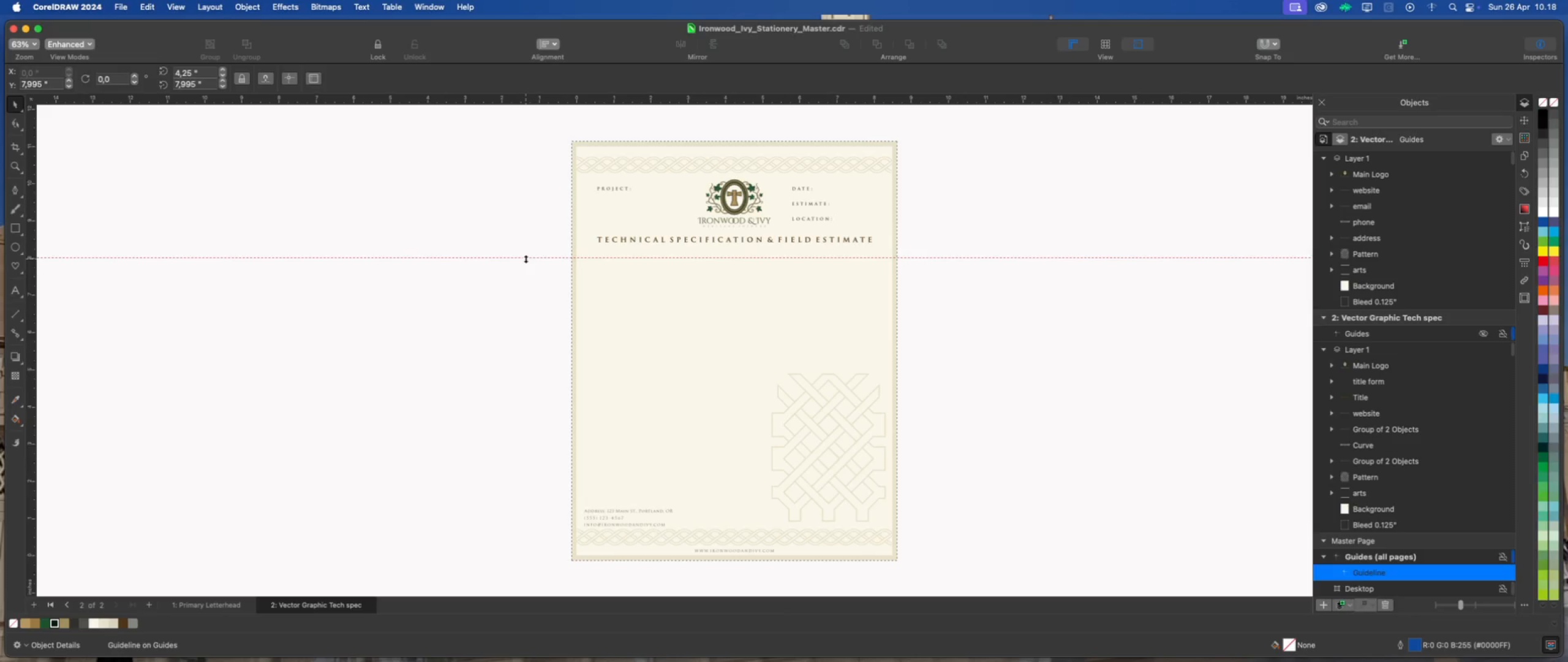 
left_click_drag(start_coordinate=[1033, 104], to_coordinate=[1014, 519])
 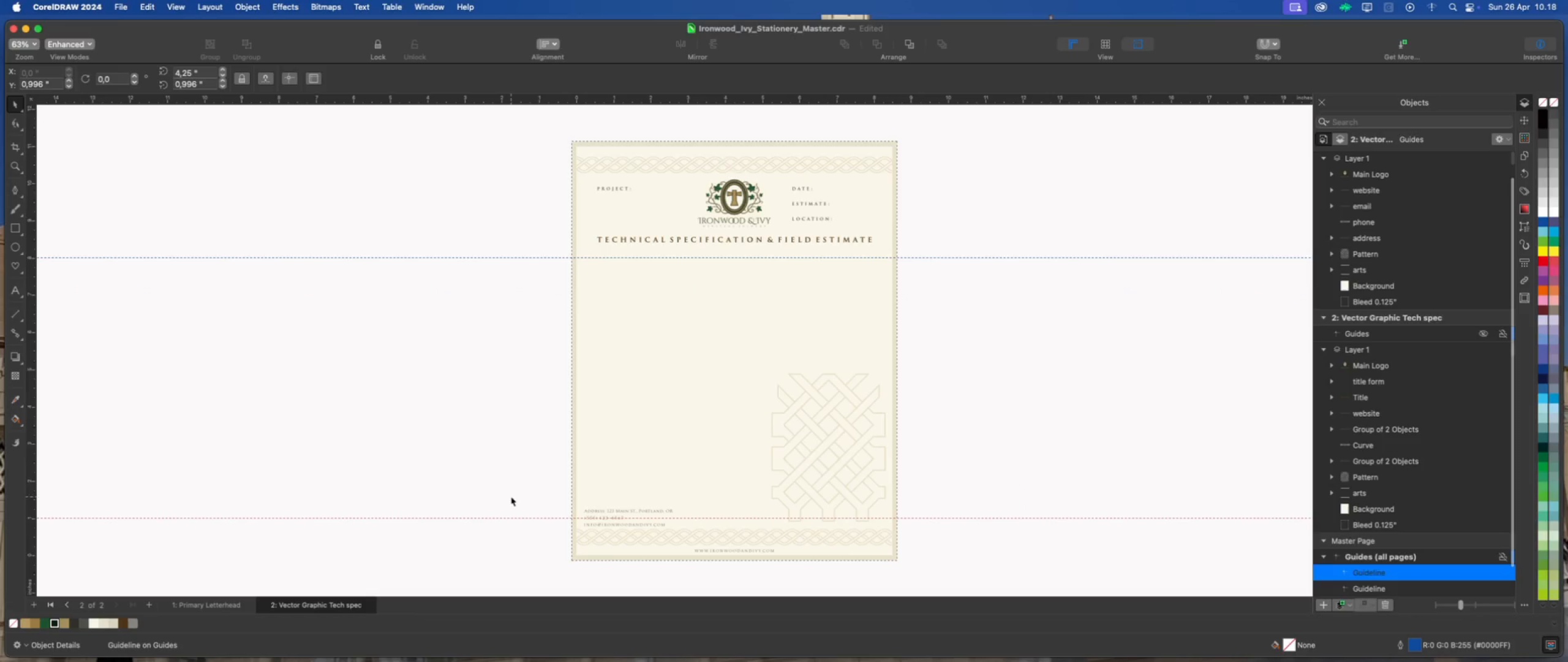 
left_click([510, 495])
 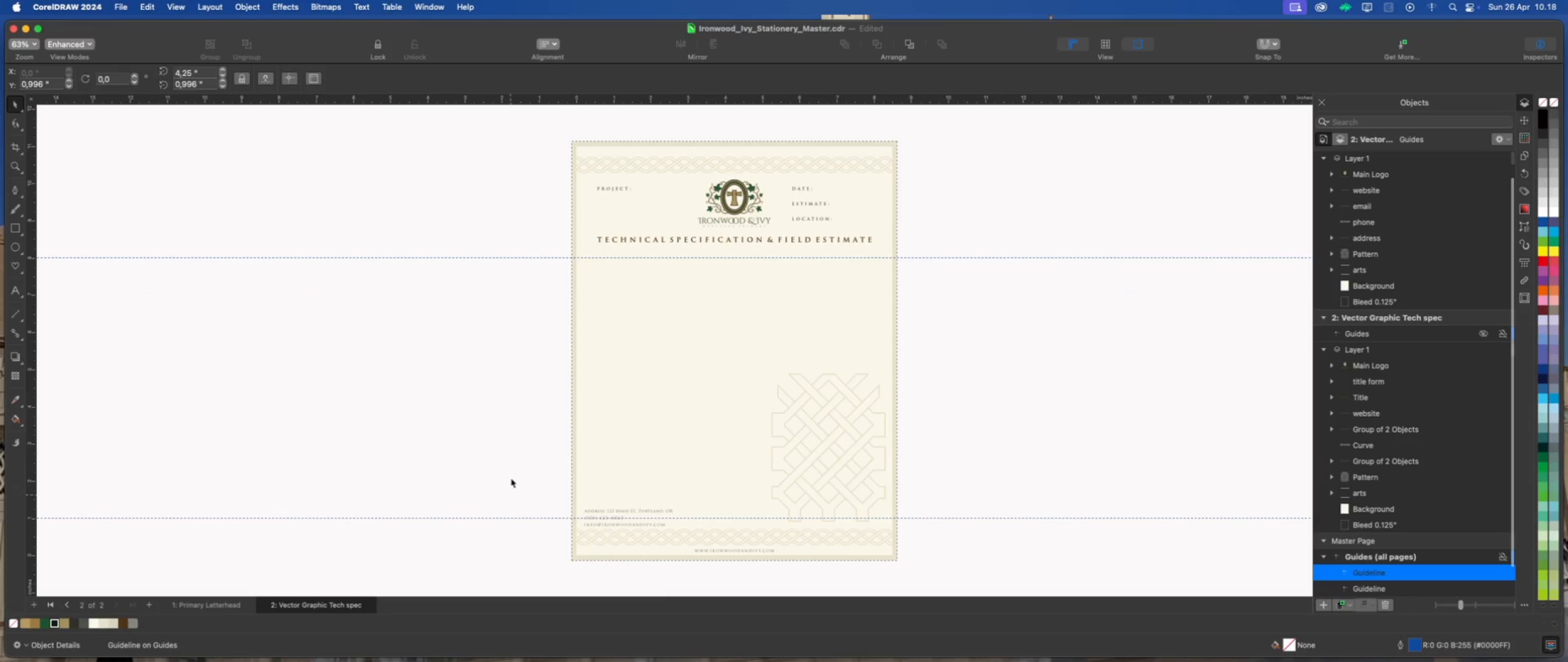 
left_click_drag(start_coordinate=[511, 477], to_coordinate=[688, 546])
 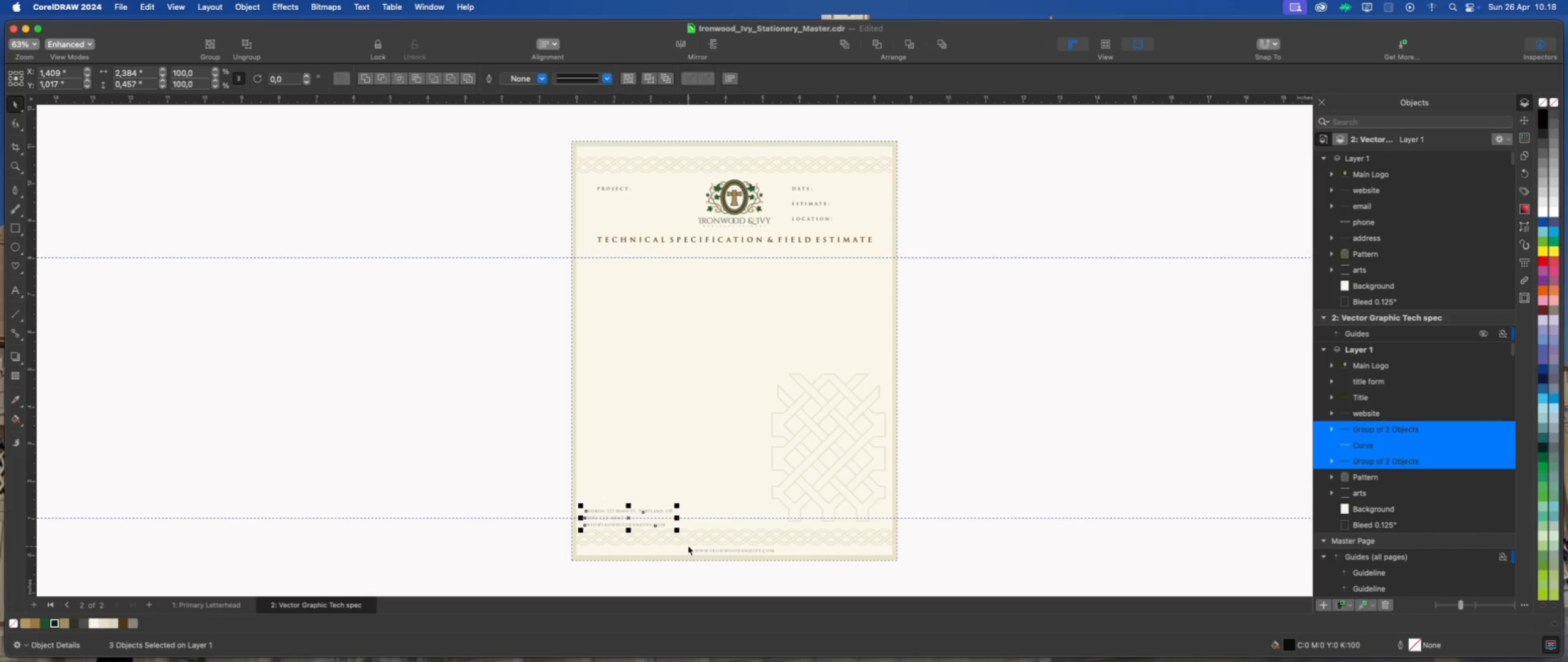 
key(Delete)
 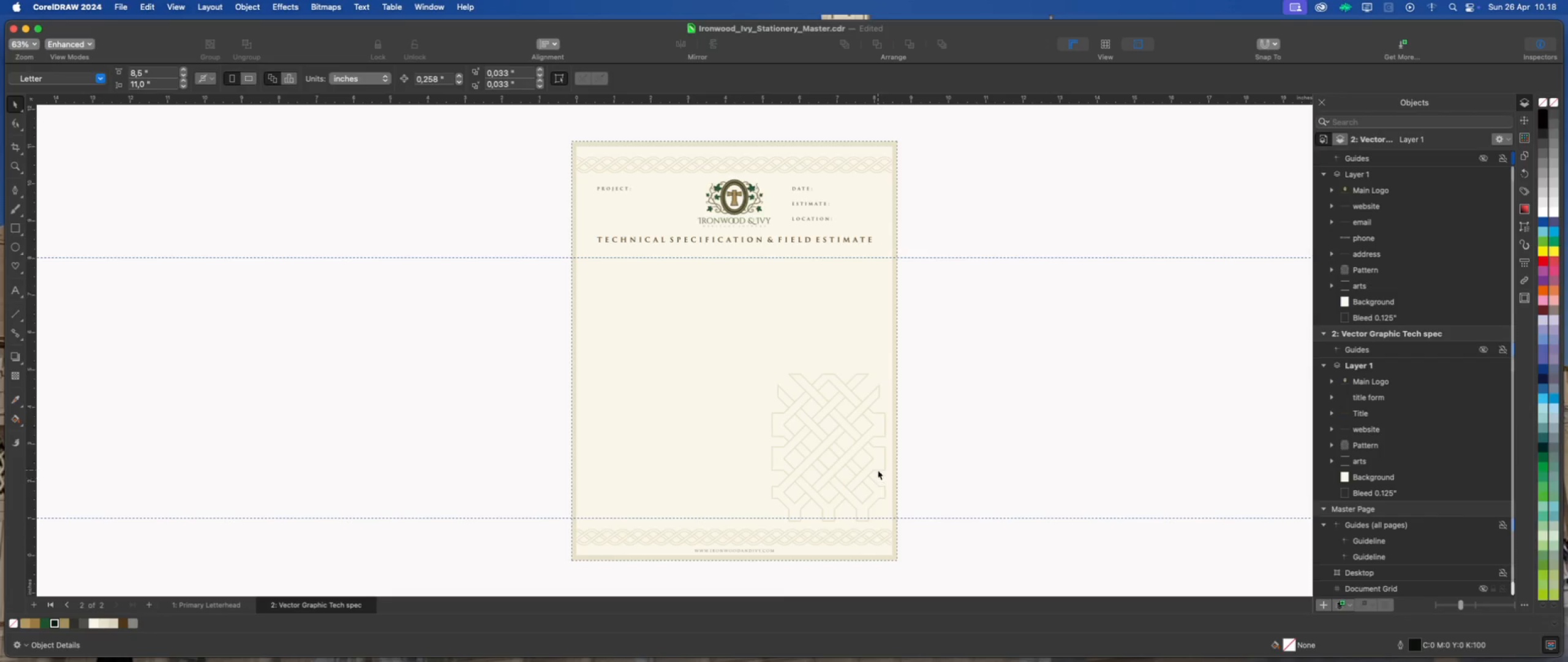 
left_click([878, 469])
 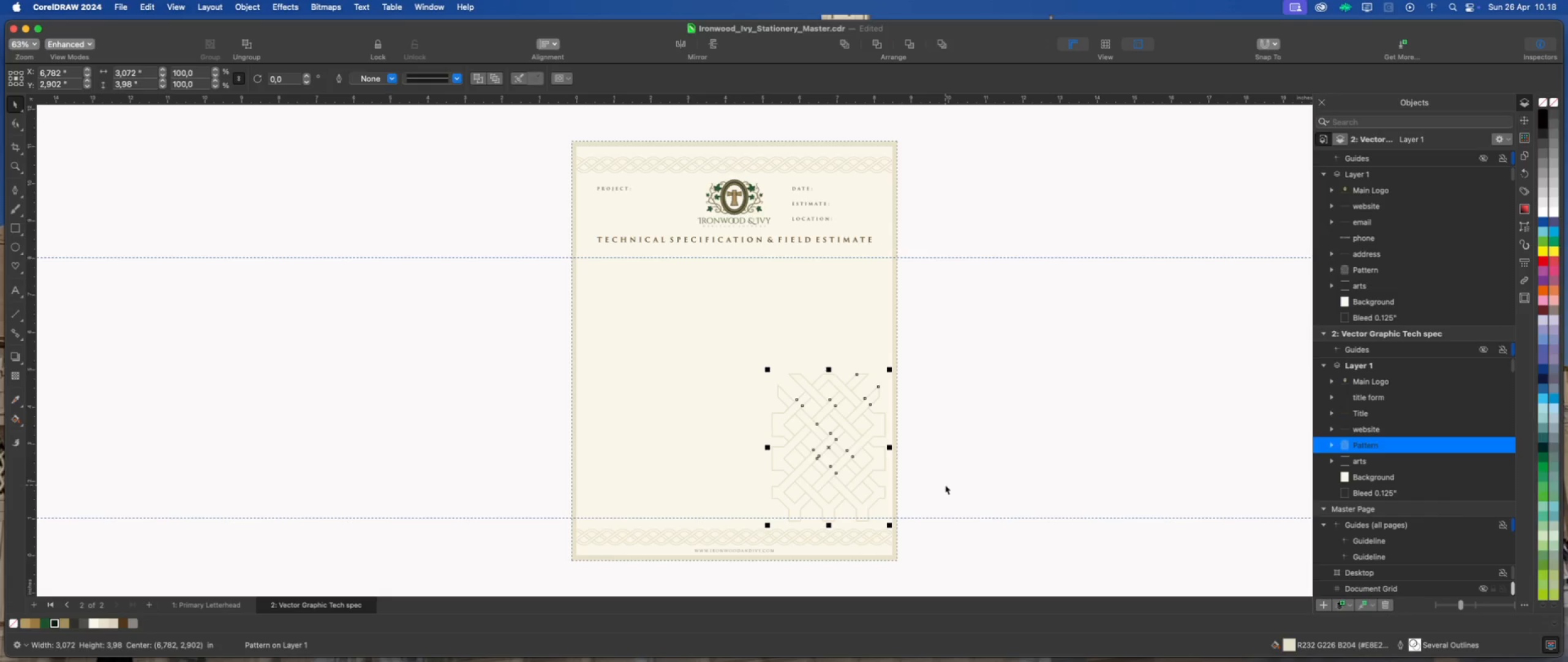 
scroll: coordinate [946, 485], scroll_direction: up, amount: 1.0
 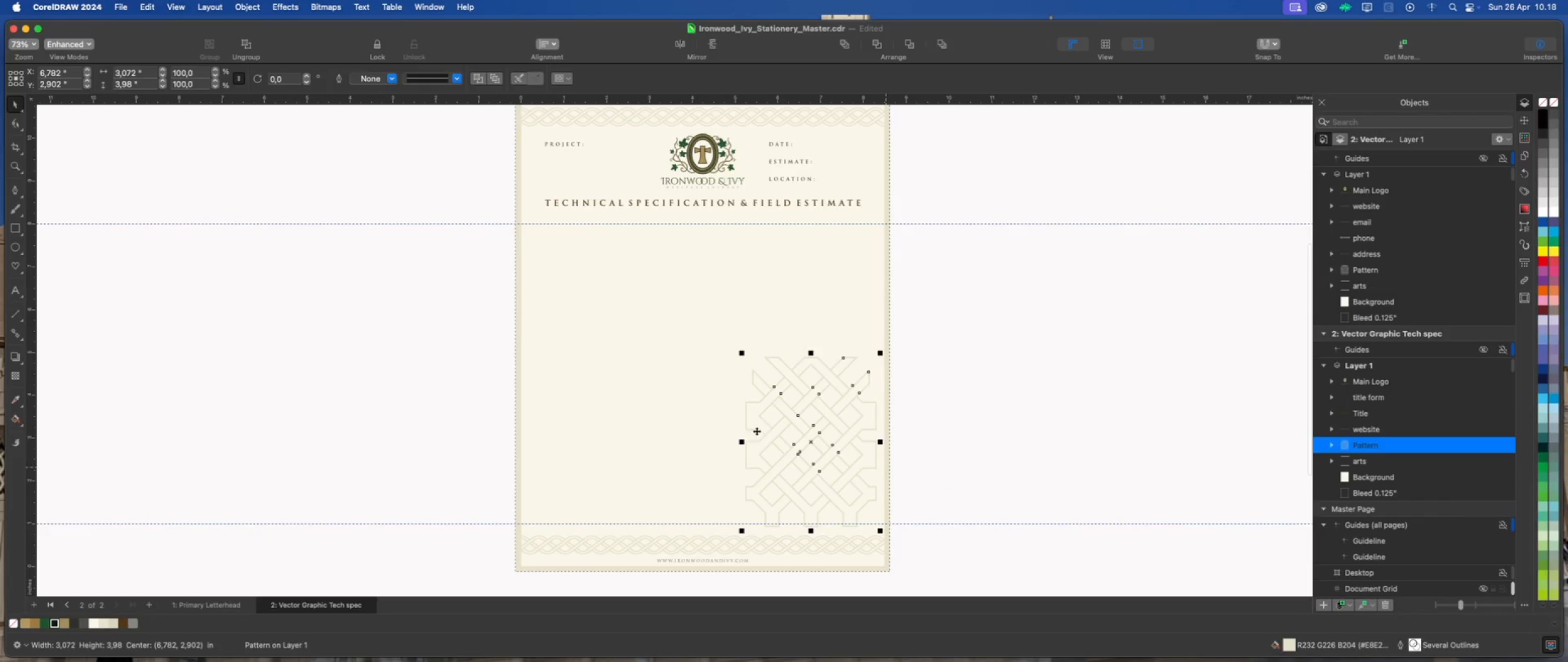 
scroll: coordinate [832, 479], scroll_direction: none, amount: 0.0
 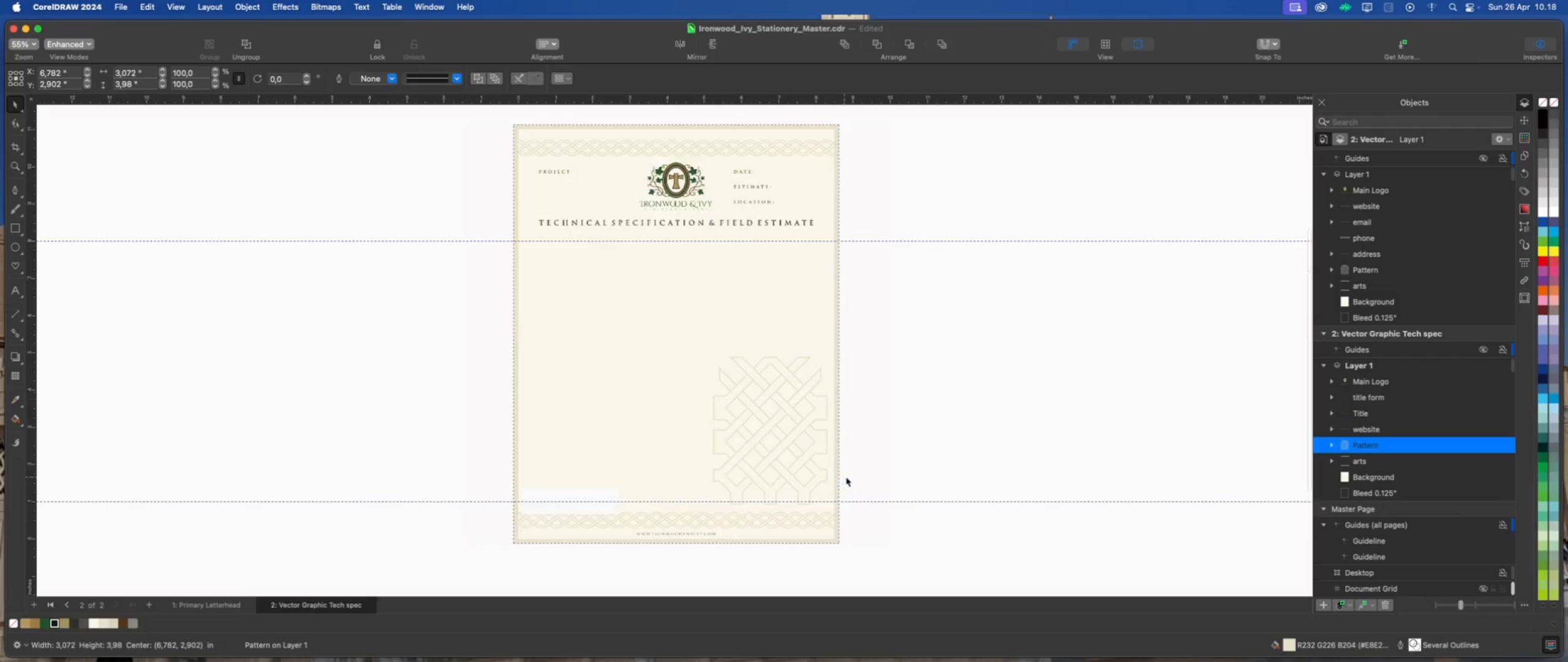 
scroll: coordinate [846, 477], scroll_direction: up, amount: 1.0
 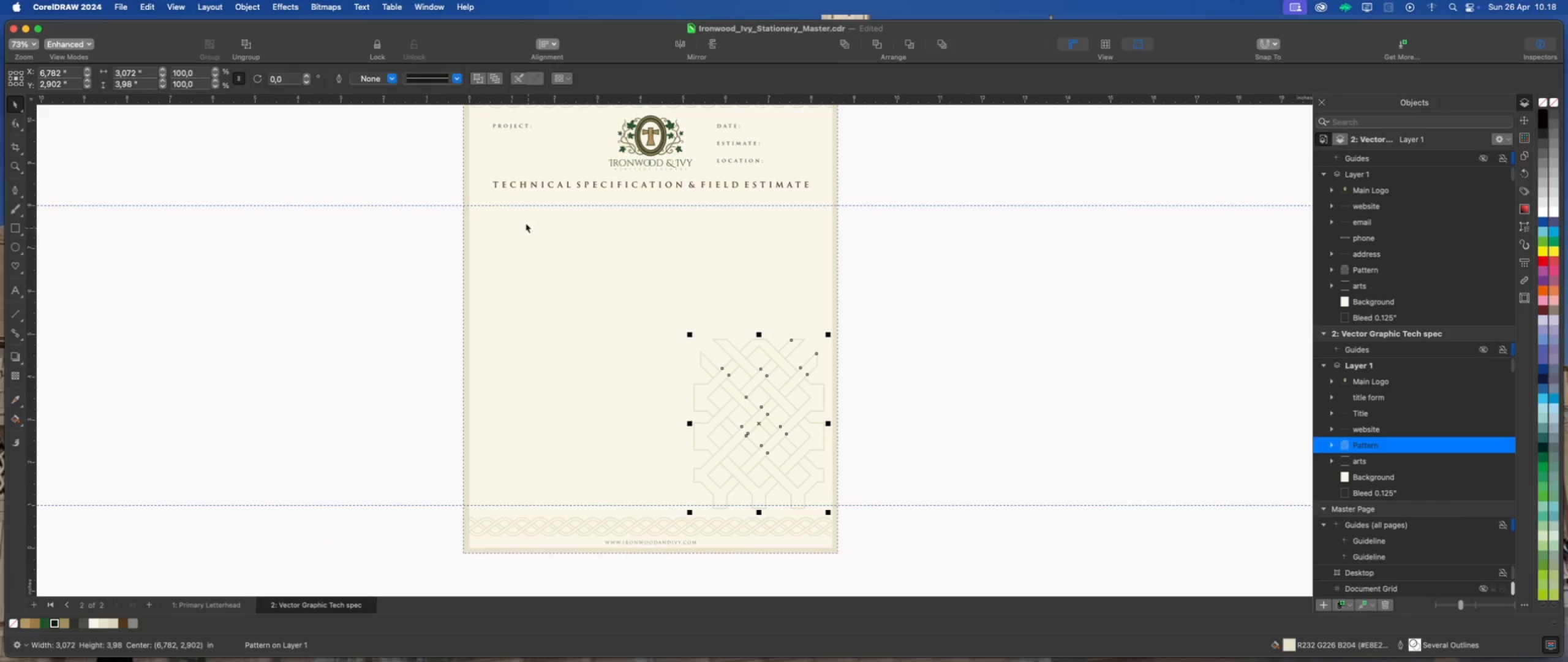 
wait(5.75)
 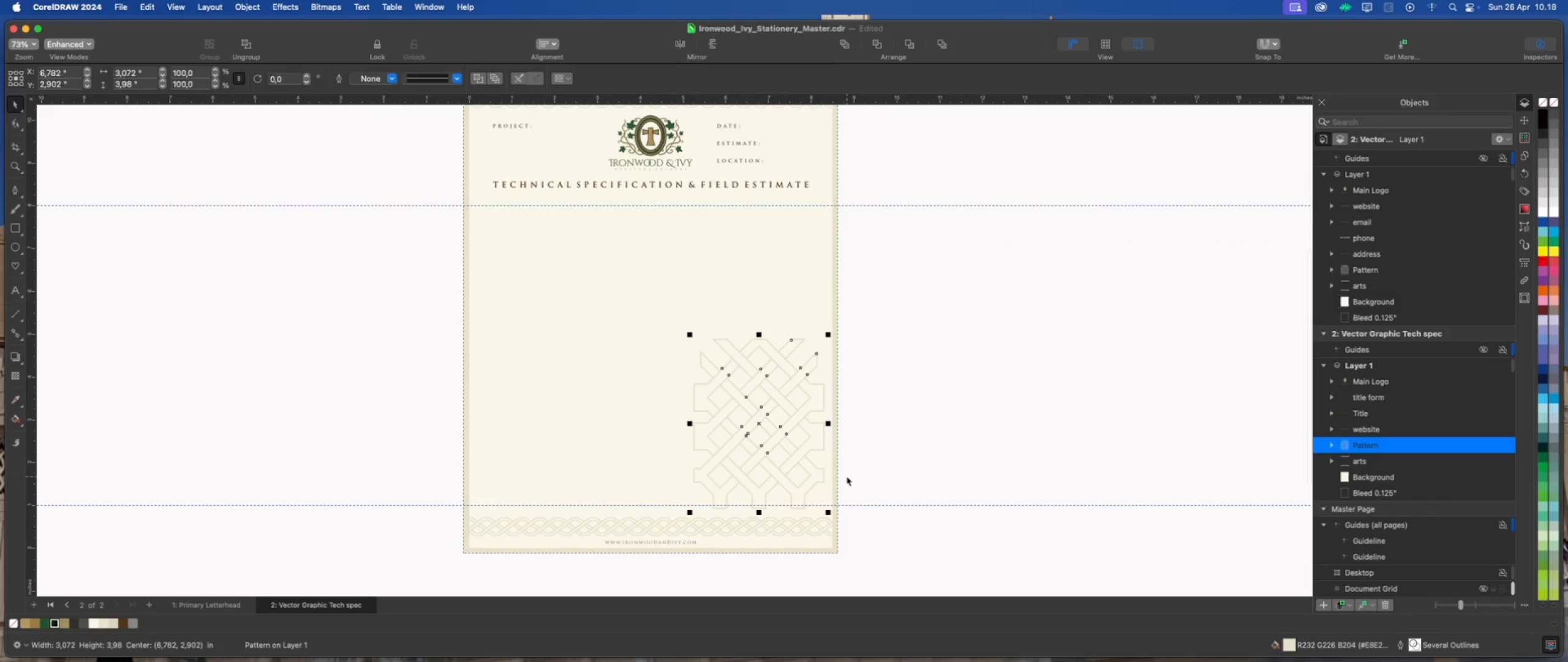 
left_click([17, 375])
 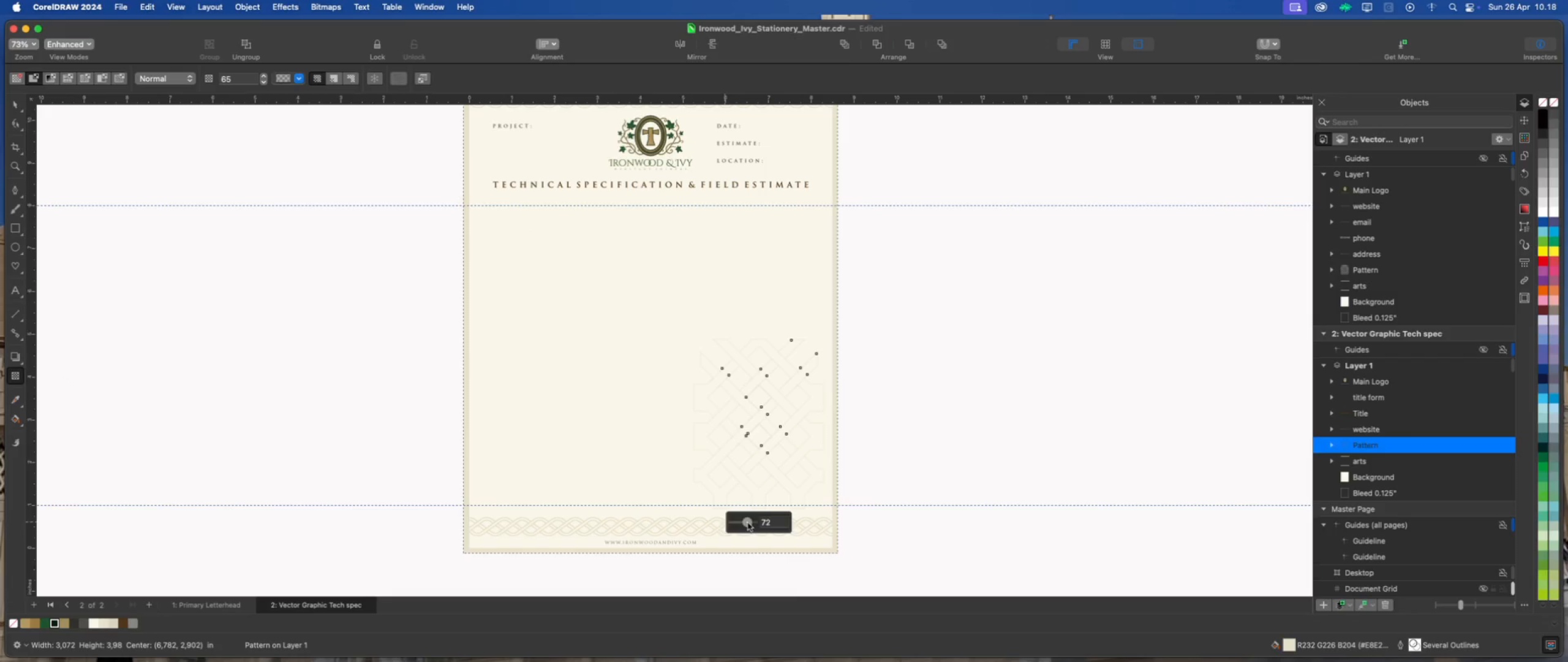 
wait(8.38)
 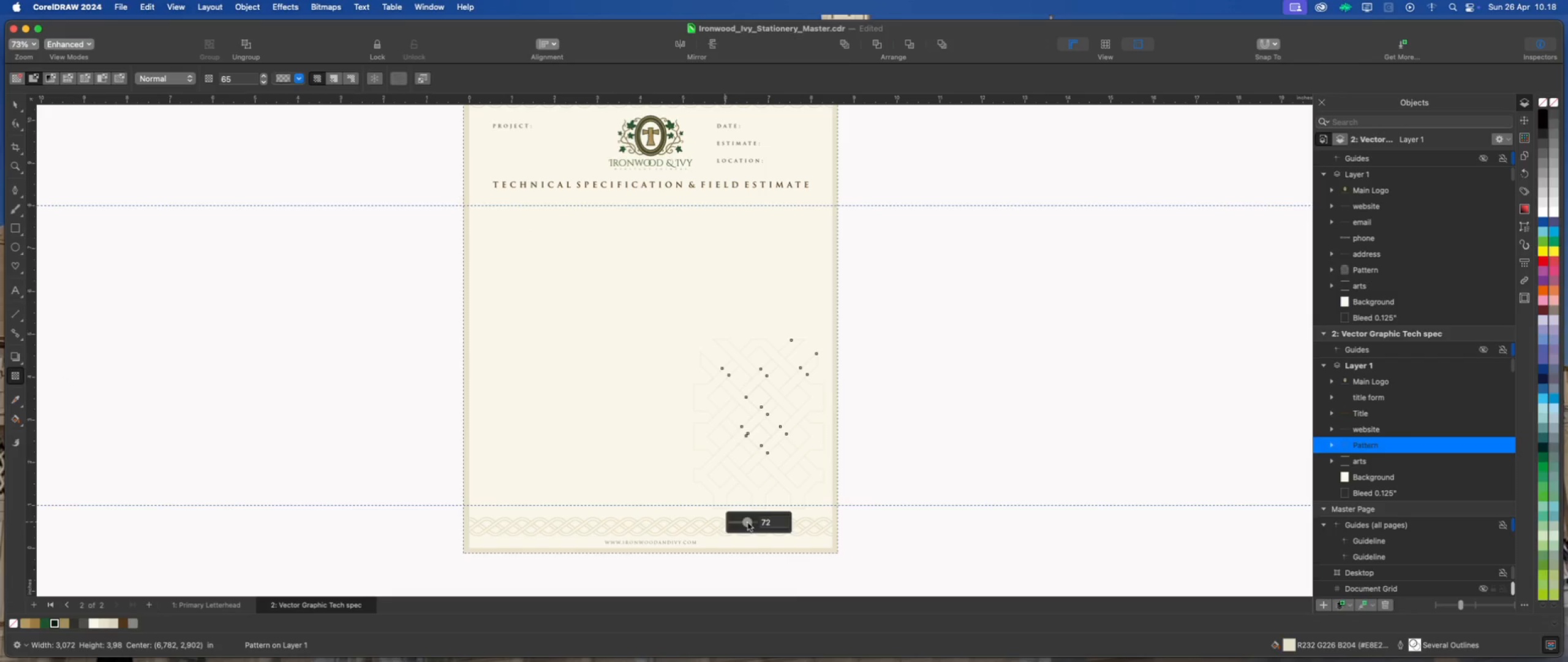 
double_click([164, 129])
 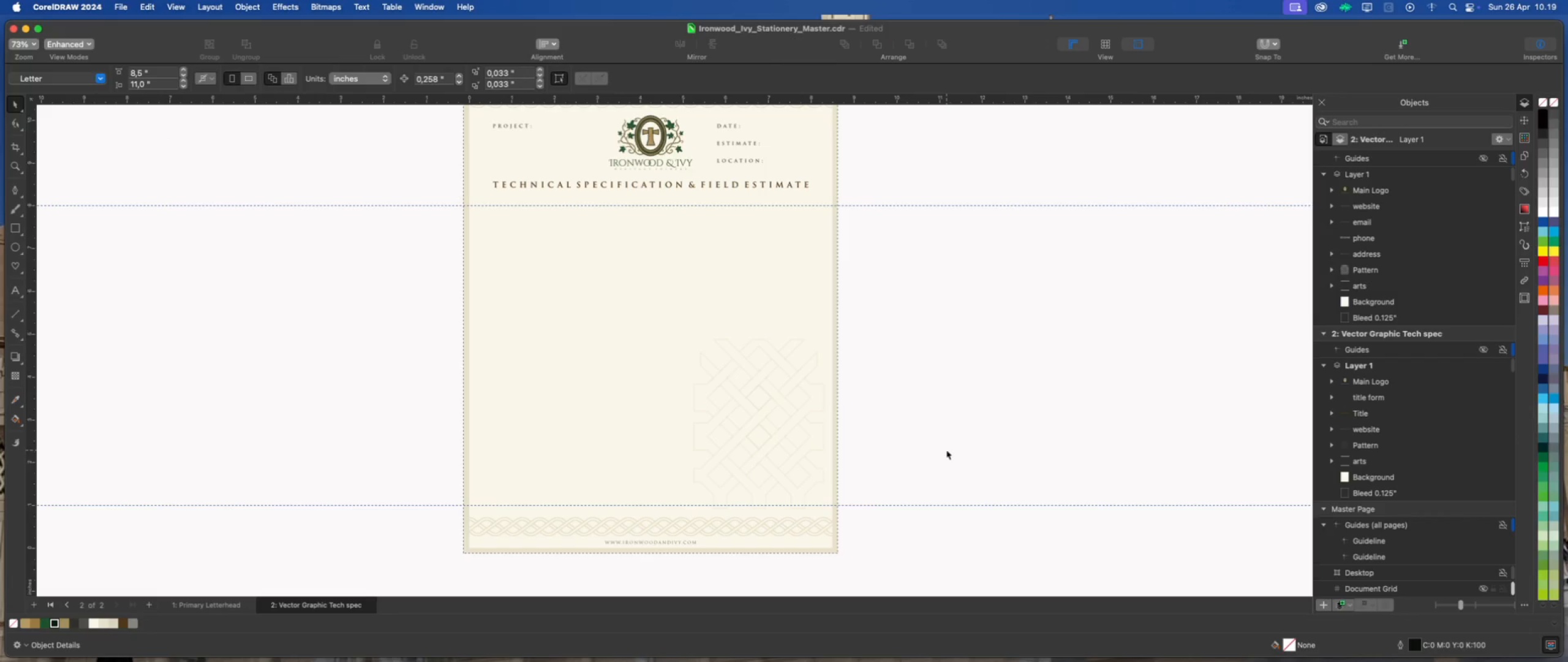 
wait(9.02)
 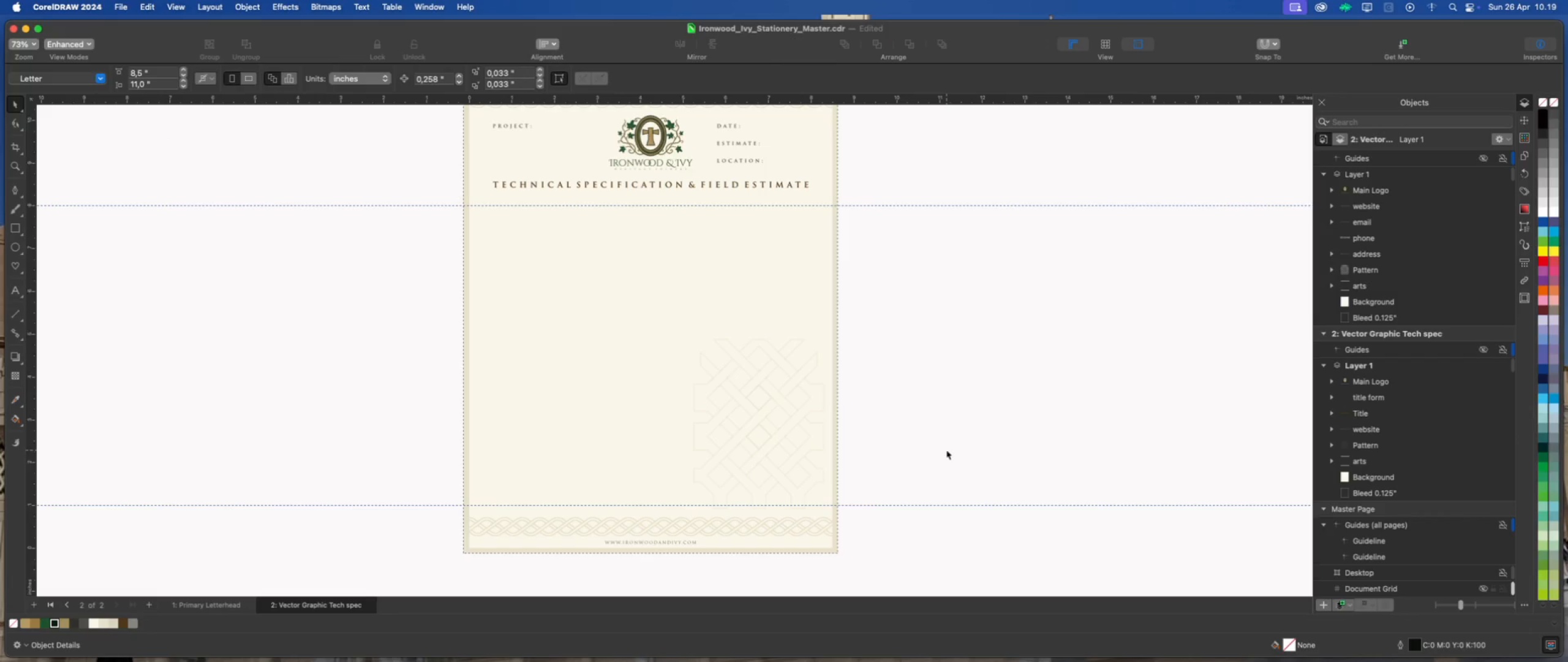 
scroll: coordinate [332, 305], scroll_direction: up, amount: 5.0
 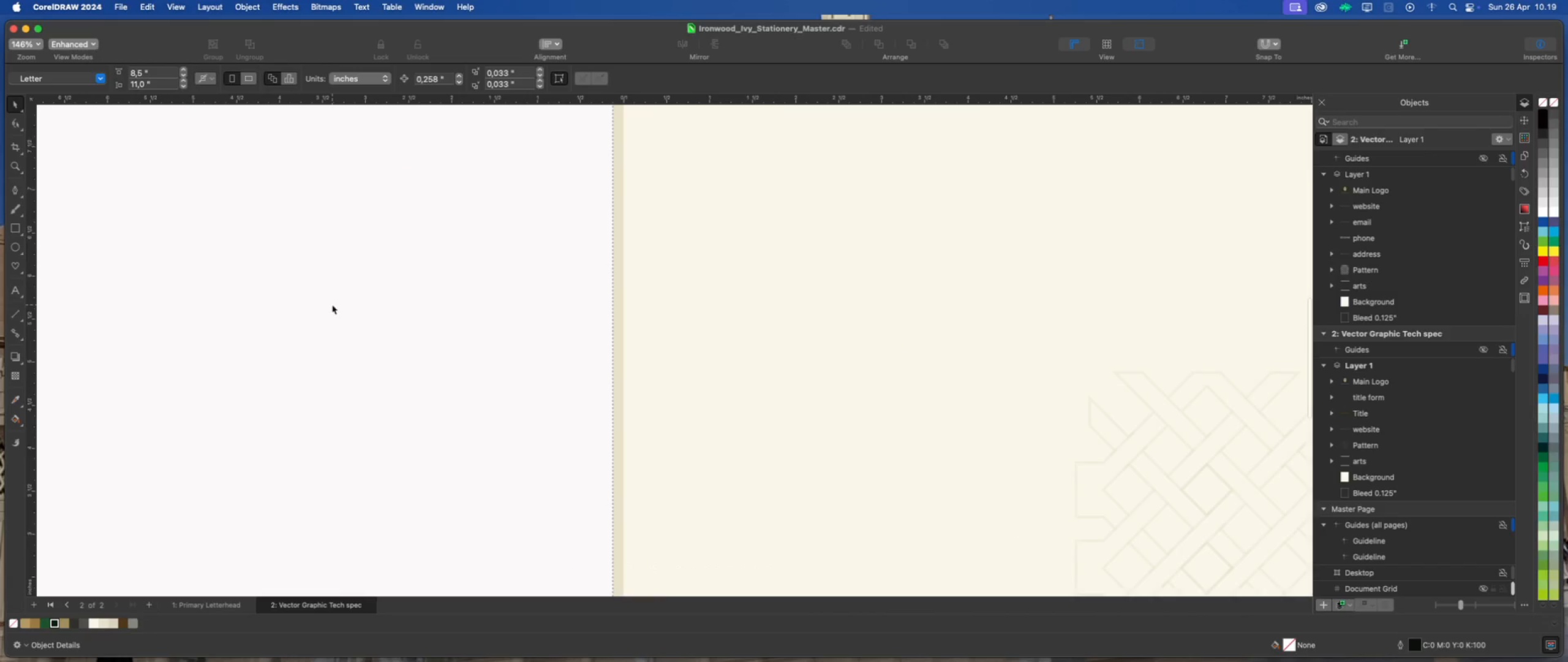 
scroll: coordinate [403, 312], scroll_direction: up, amount: 3.0
 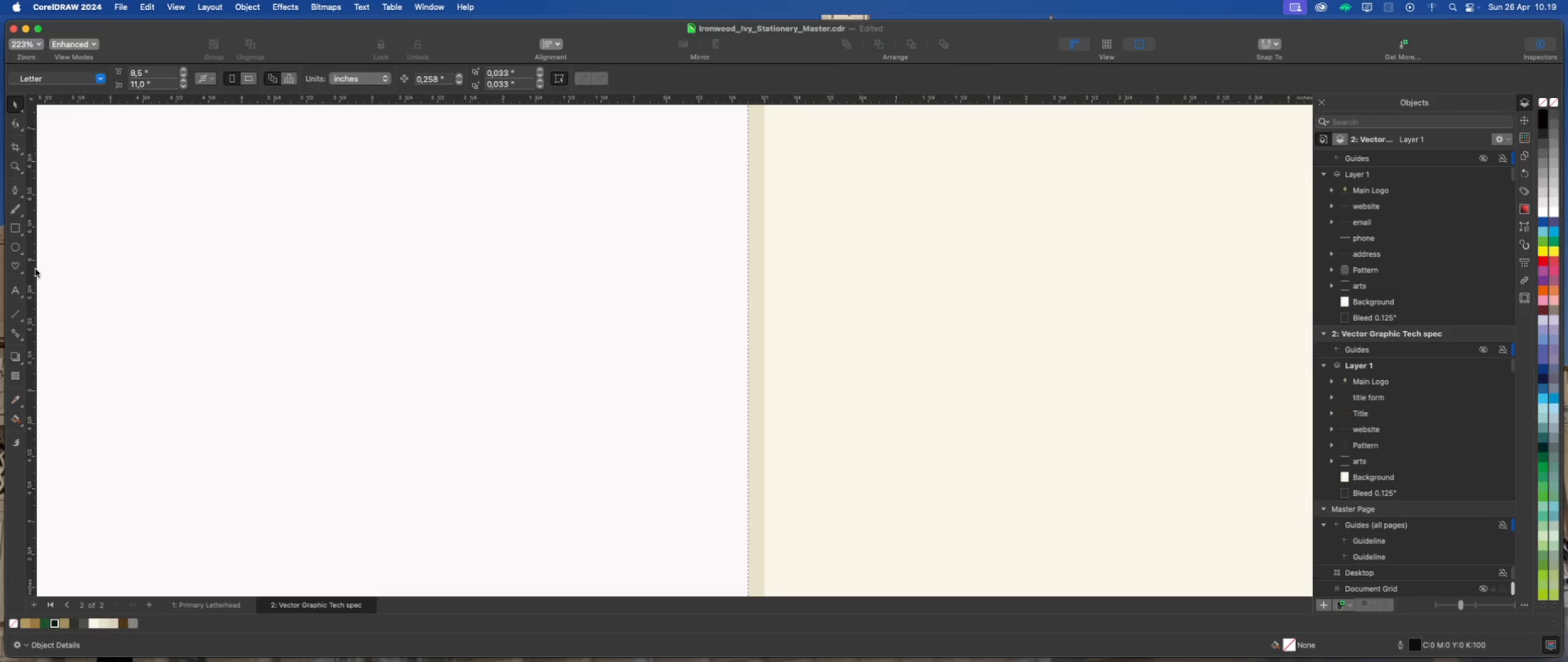 
left_click_drag(start_coordinate=[36, 269], to_coordinate=[797, 251])
 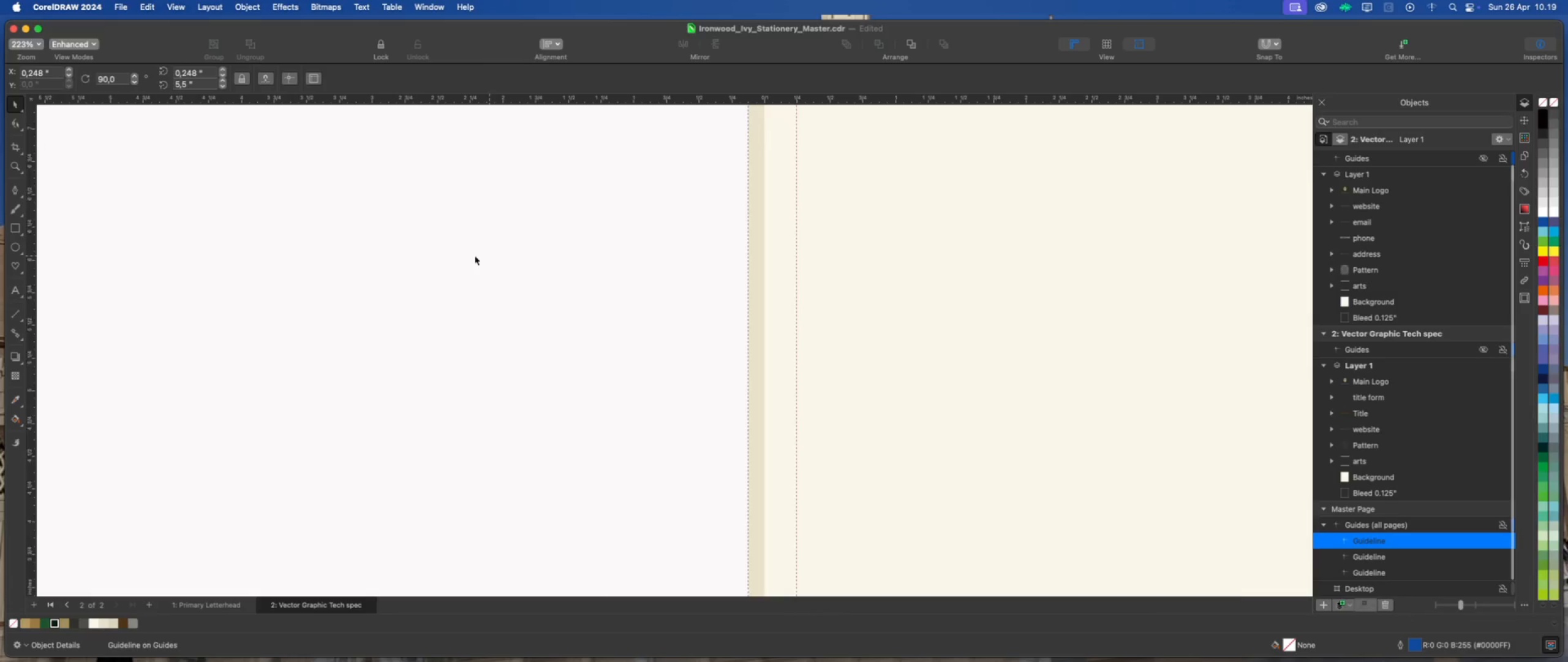 
scroll: coordinate [331, 267], scroll_direction: down, amount: 8.0
 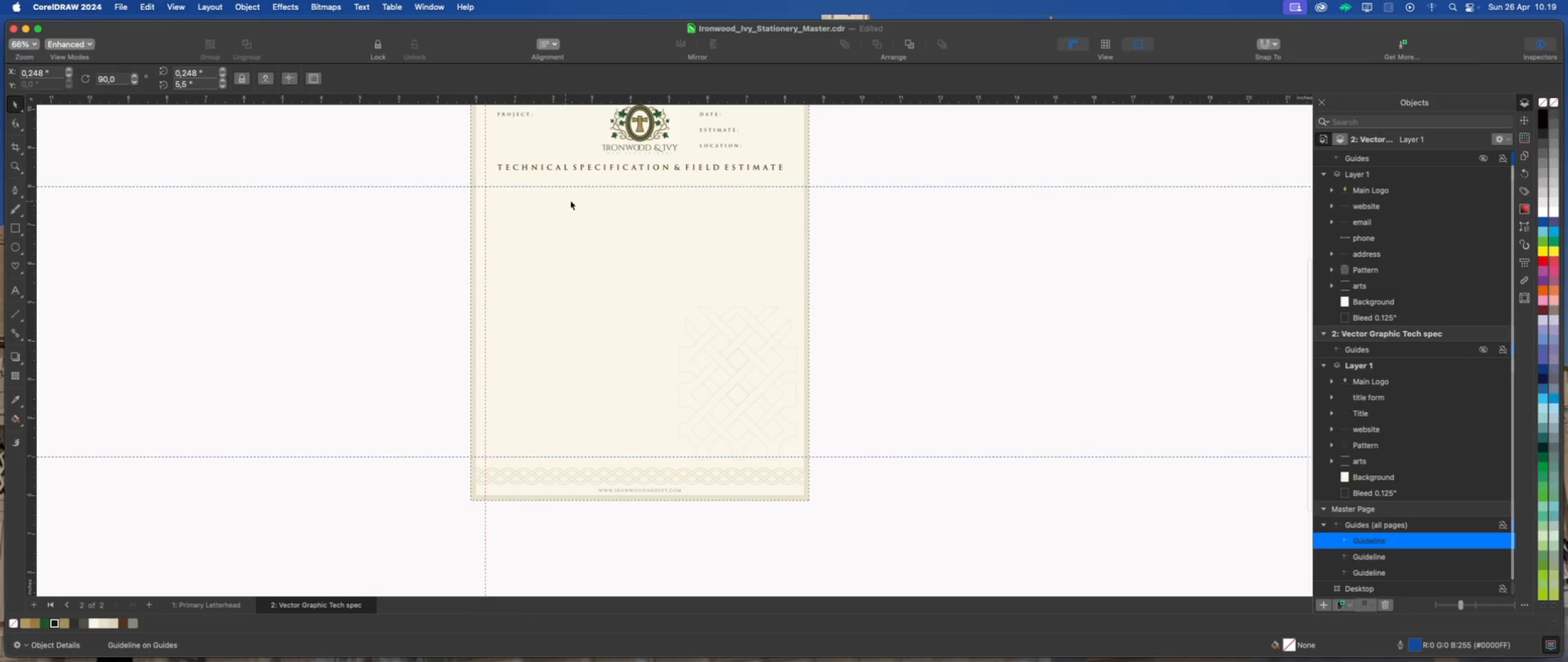 
scroll: coordinate [590, 197], scroll_direction: up, amount: 2.0
 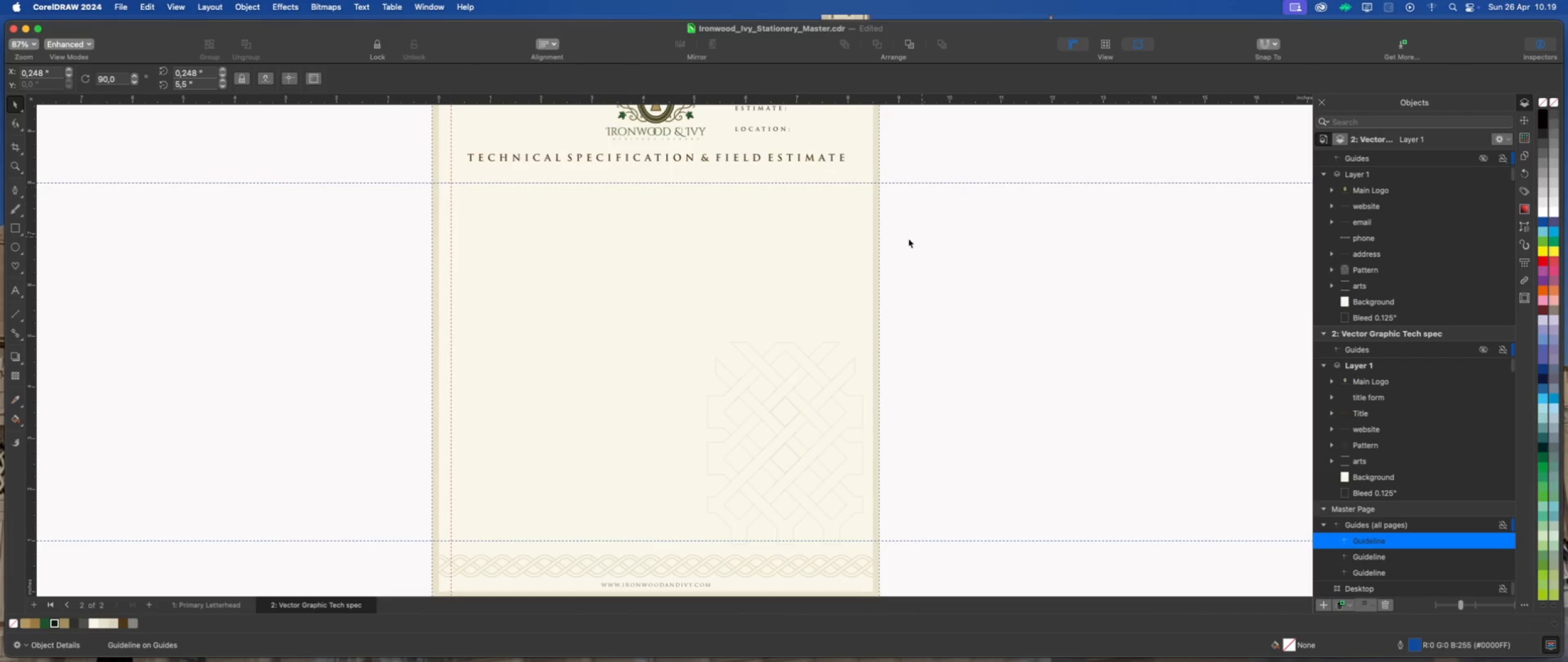 
wait(5.01)
 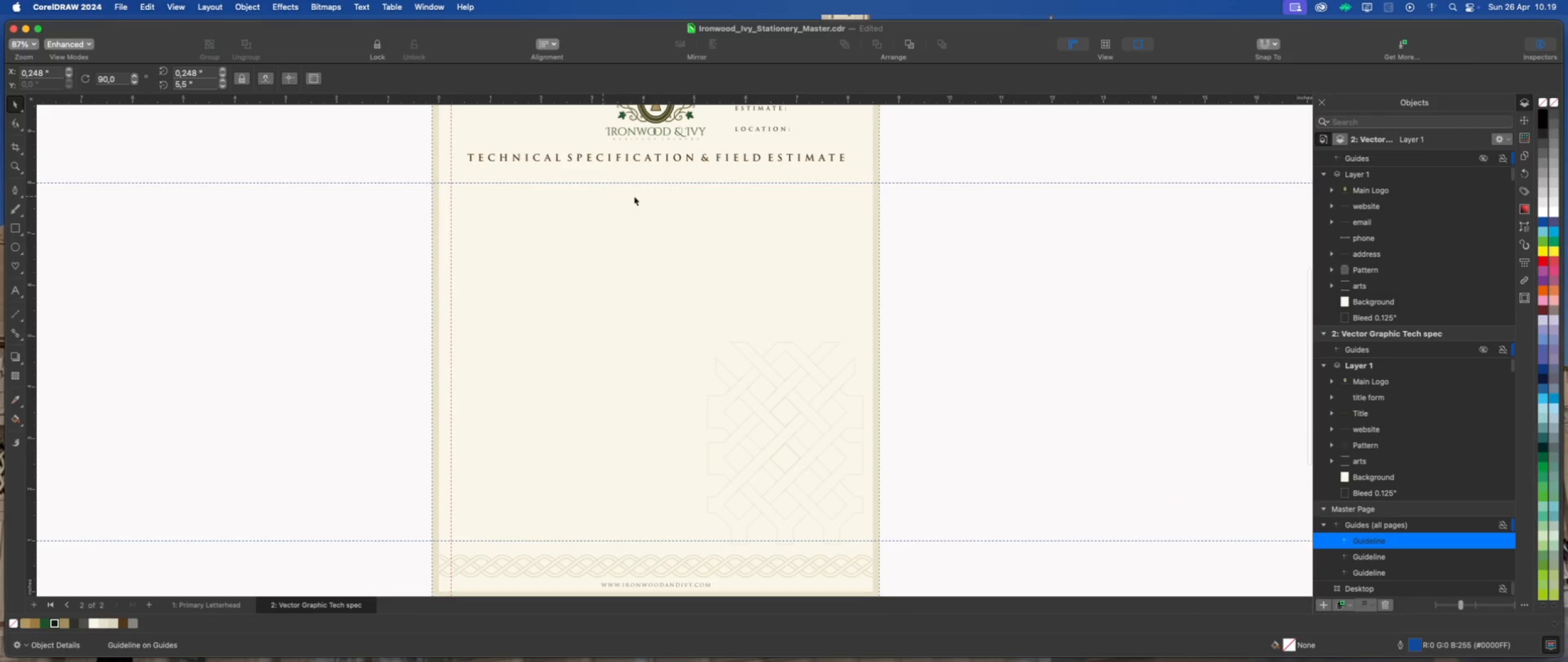 
scroll: coordinate [905, 211], scroll_direction: up, amount: 8.0
 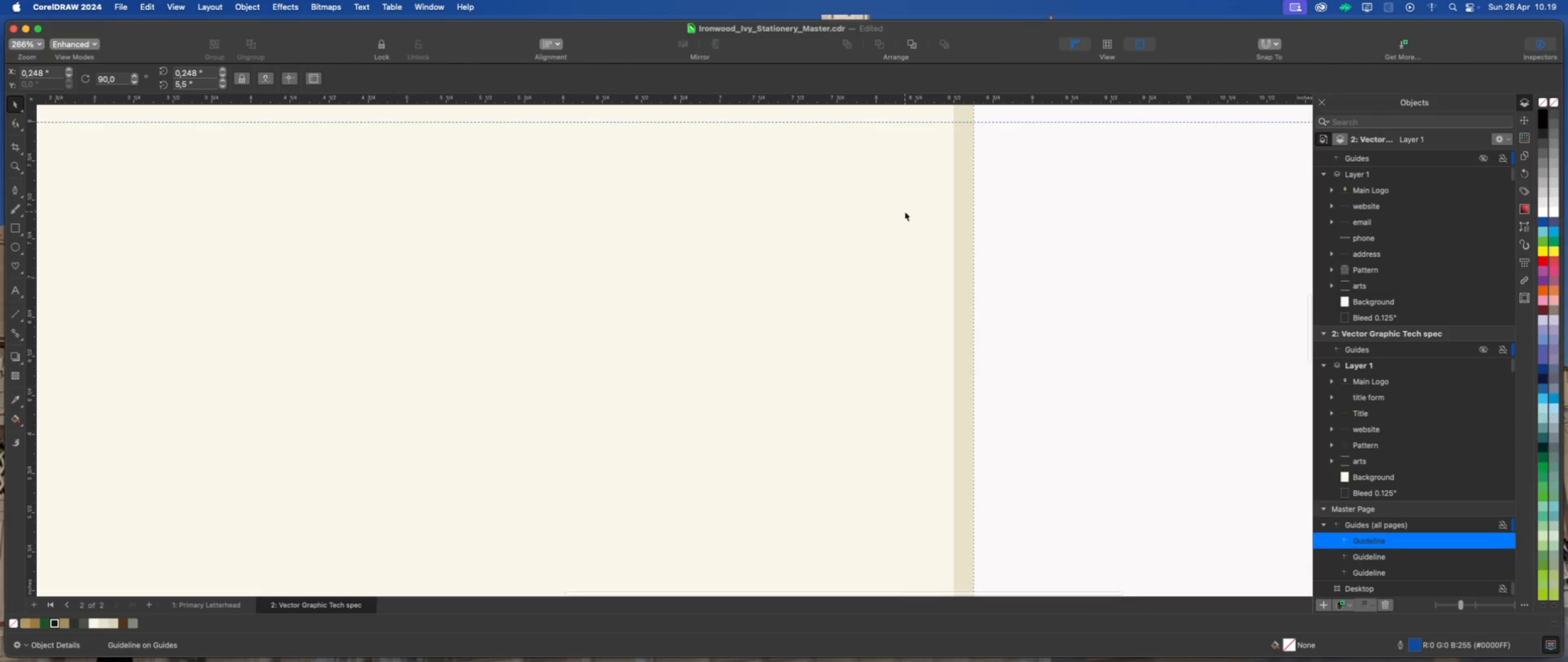 
scroll: coordinate [905, 211], scroll_direction: down, amount: 2.0
 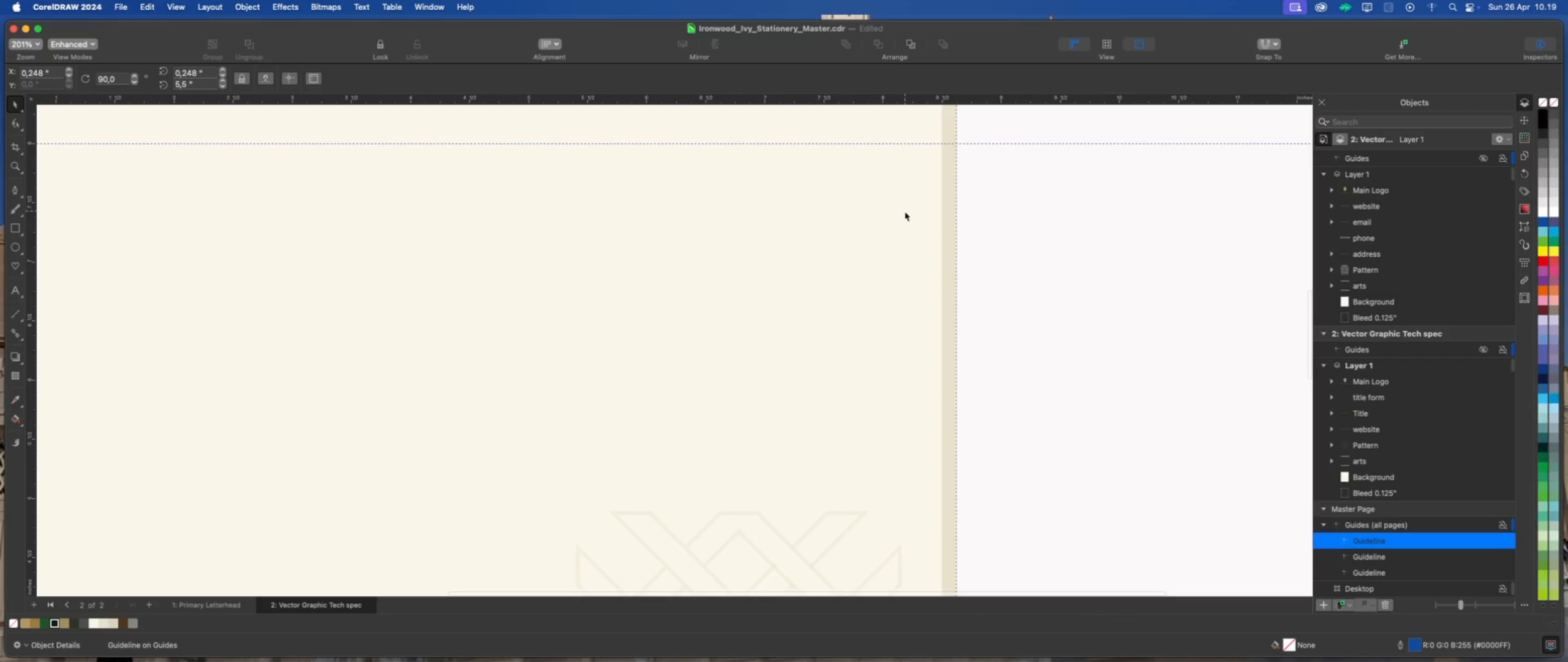 
scroll: coordinate [905, 211], scroll_direction: up, amount: 1.0
 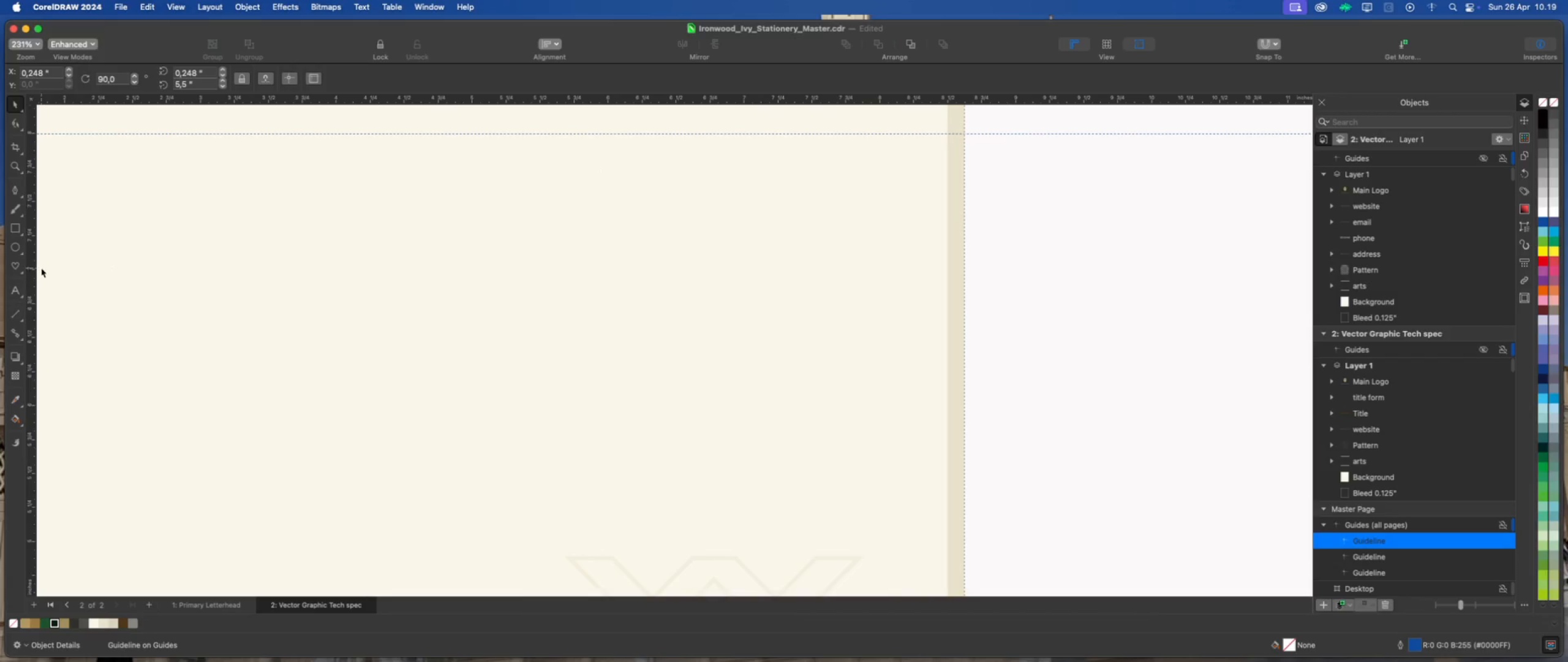 
left_click_drag(start_coordinate=[36, 267], to_coordinate=[913, 302])
 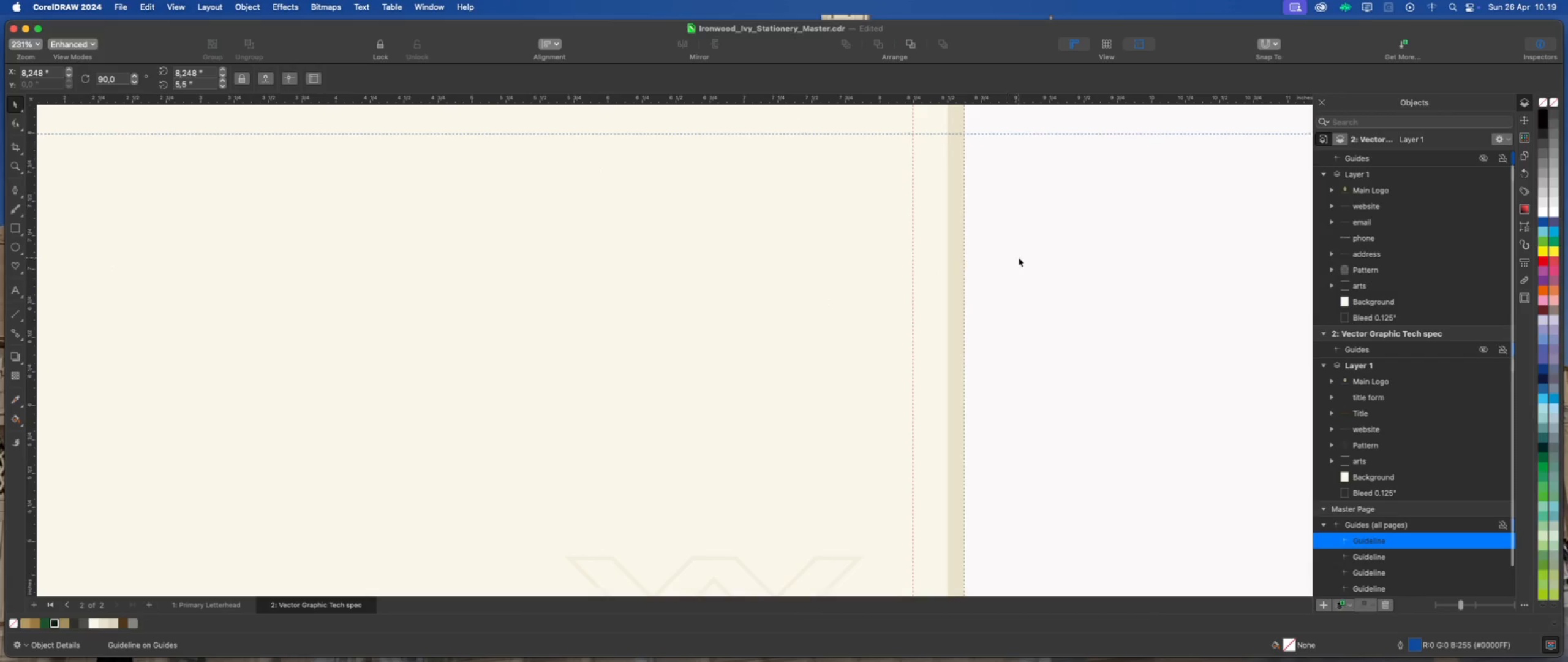 
scroll: coordinate [914, 287], scroll_direction: down, amount: 10.0
 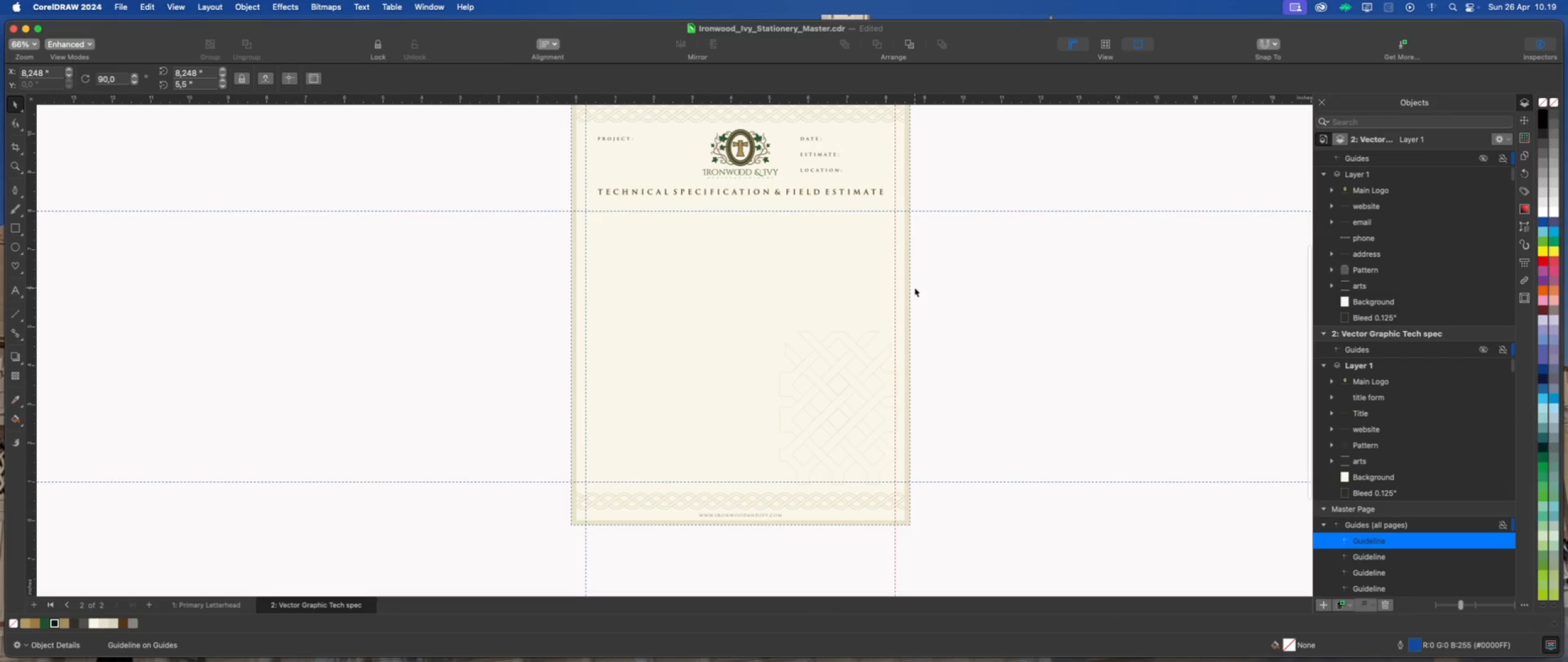 
scroll: coordinate [914, 287], scroll_direction: up, amount: 1.0
 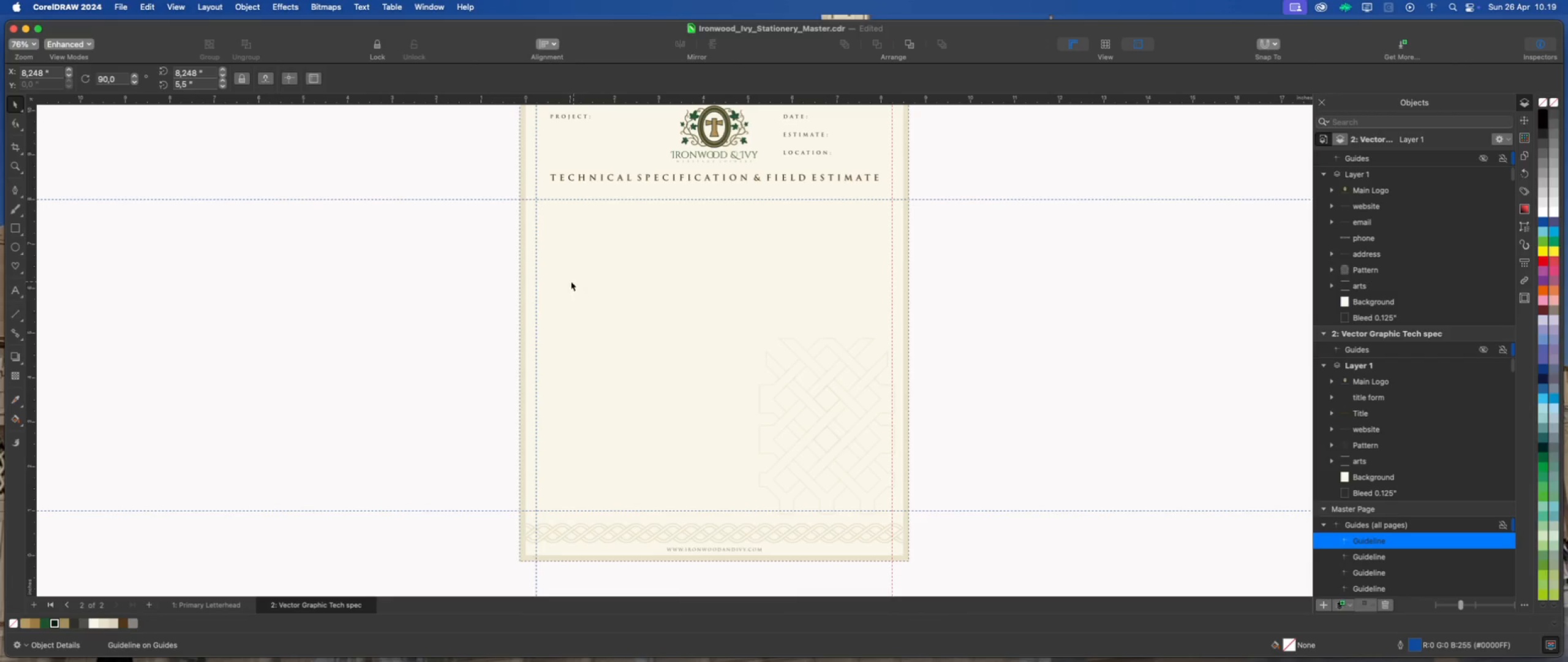 
wait(6.16)
 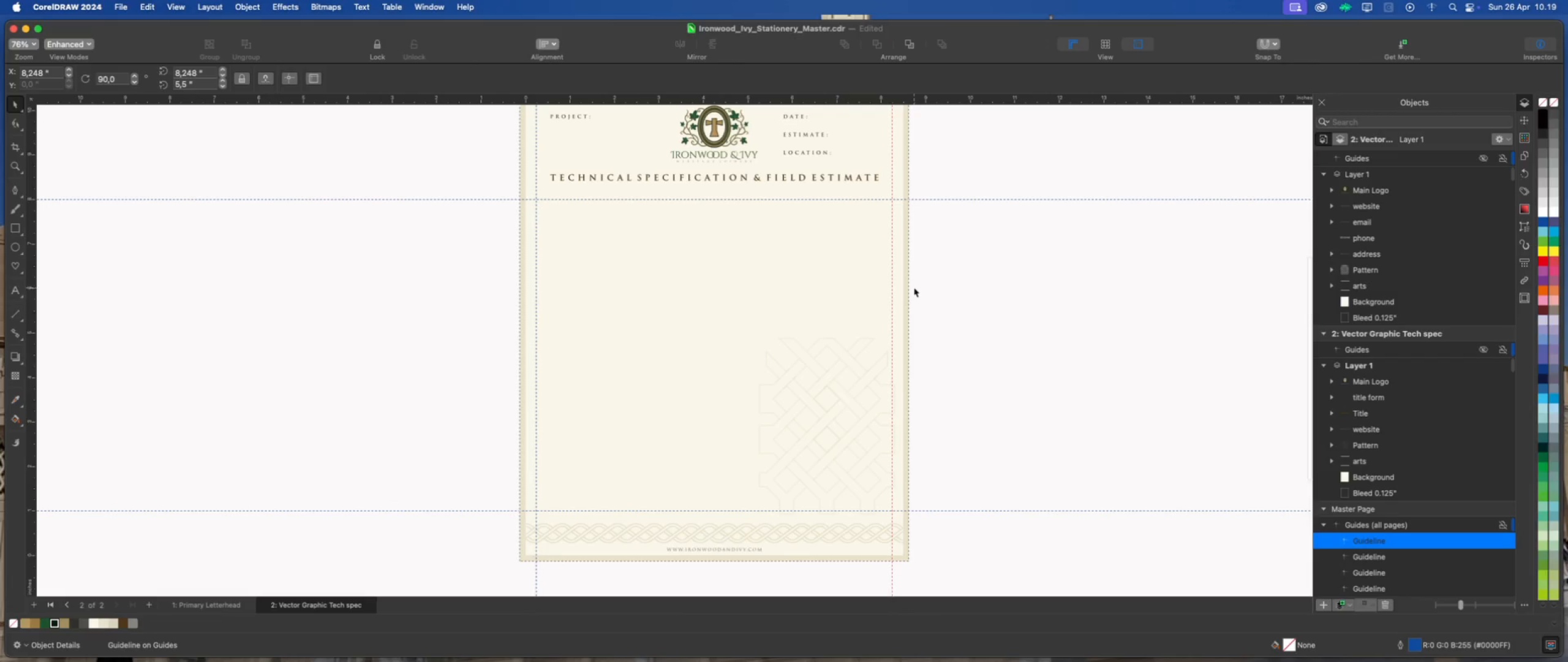 
scroll: coordinate [495, 219], scroll_direction: up, amount: 8.0
 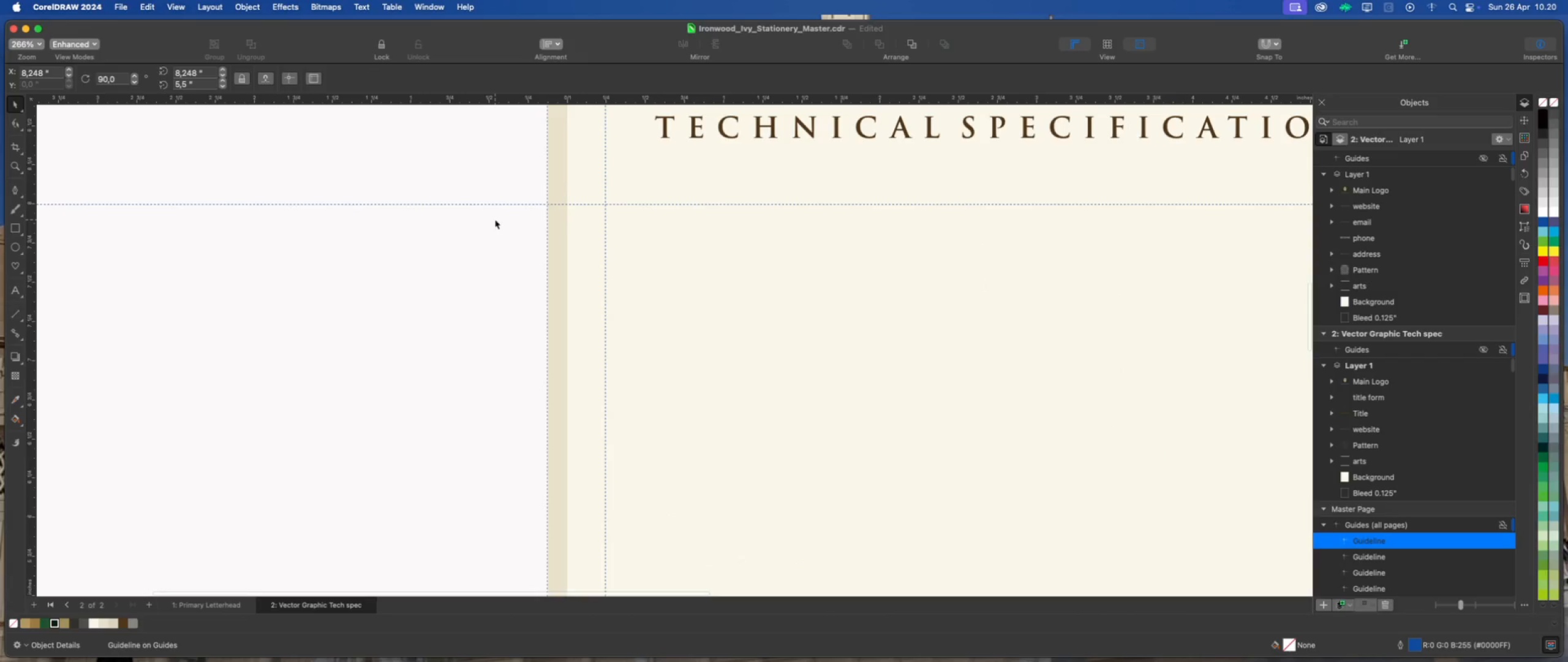 
scroll: coordinate [495, 219], scroll_direction: down, amount: 1.0
 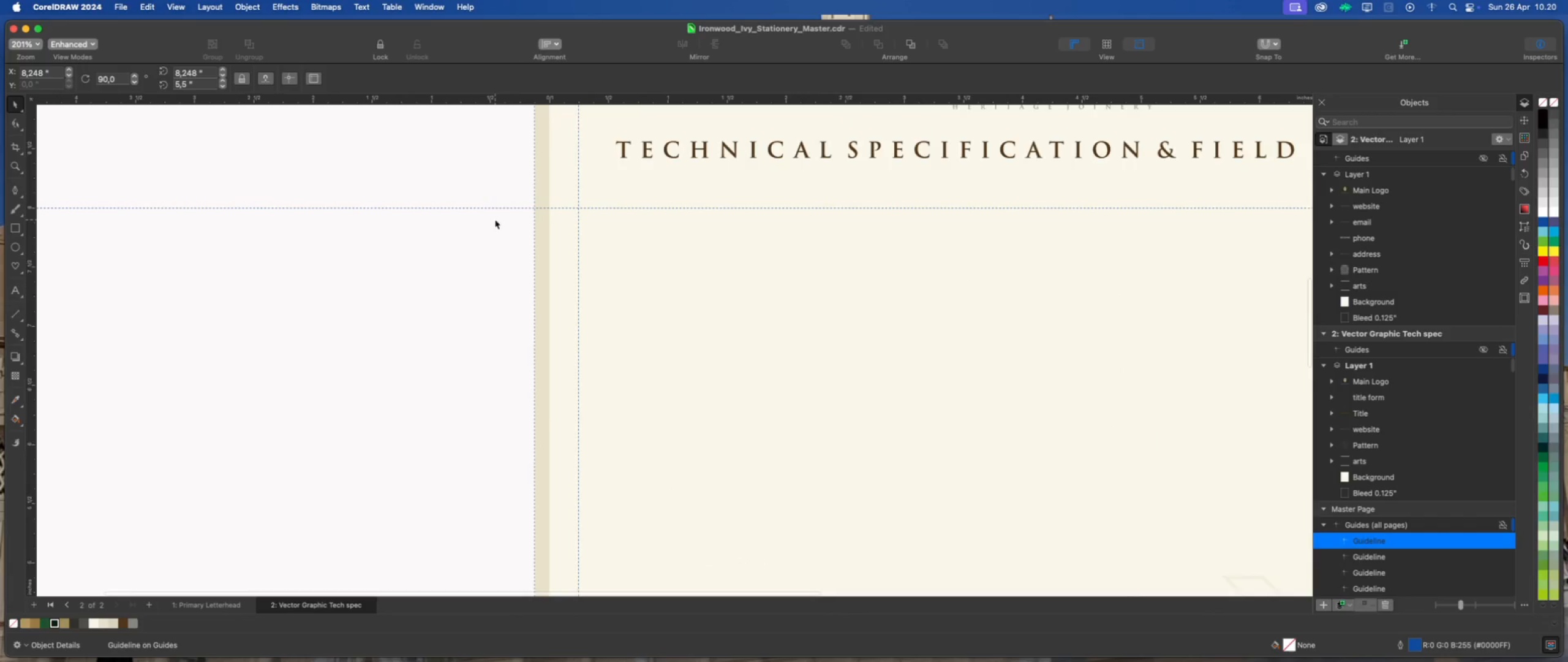 
scroll: coordinate [495, 220], scroll_direction: up, amount: 1.0
 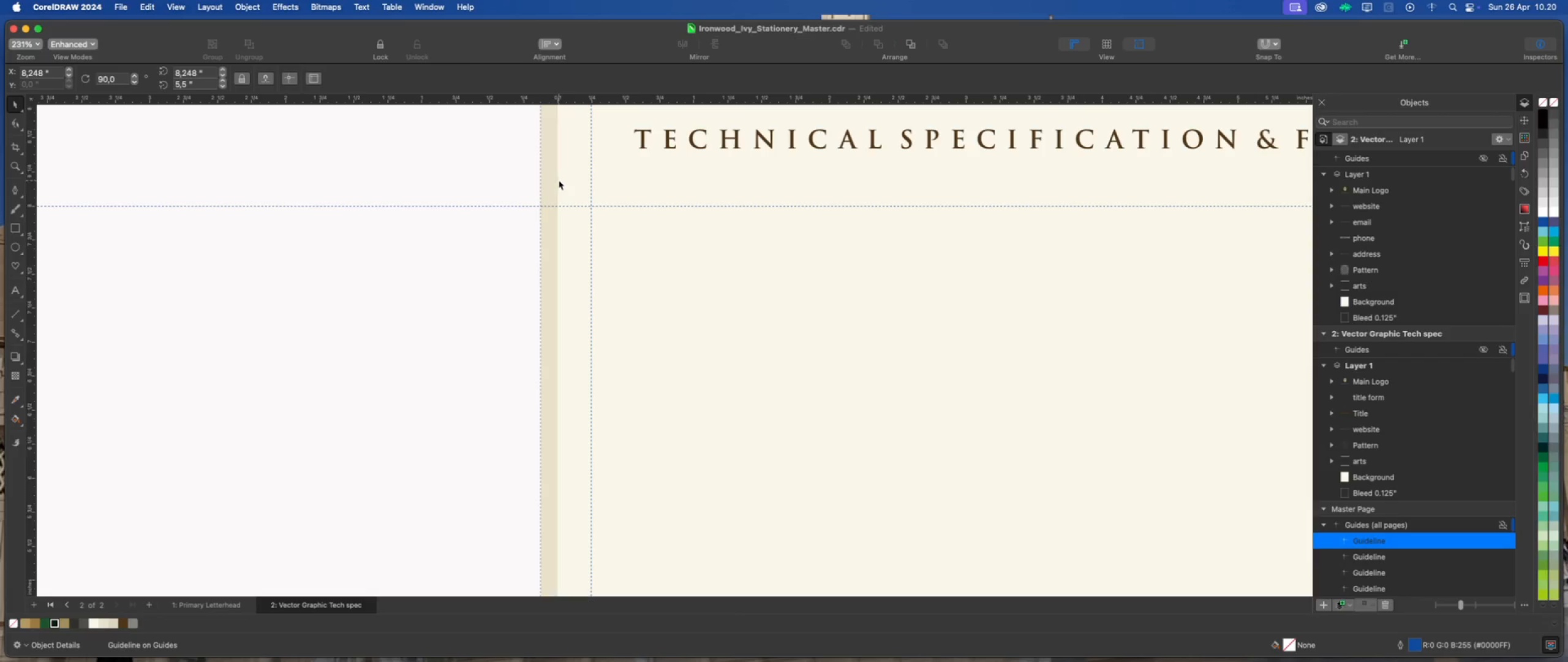 
wait(9.71)
 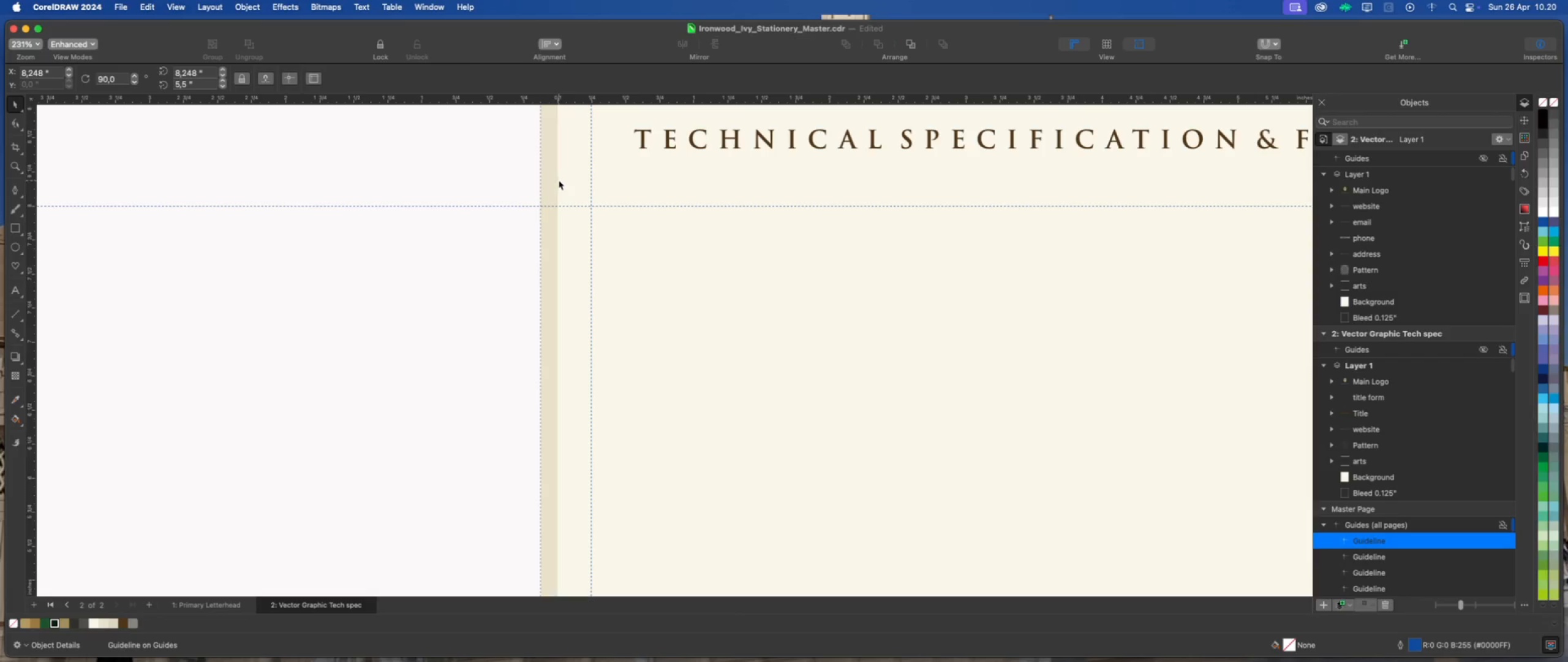 
left_click([1171, 649])